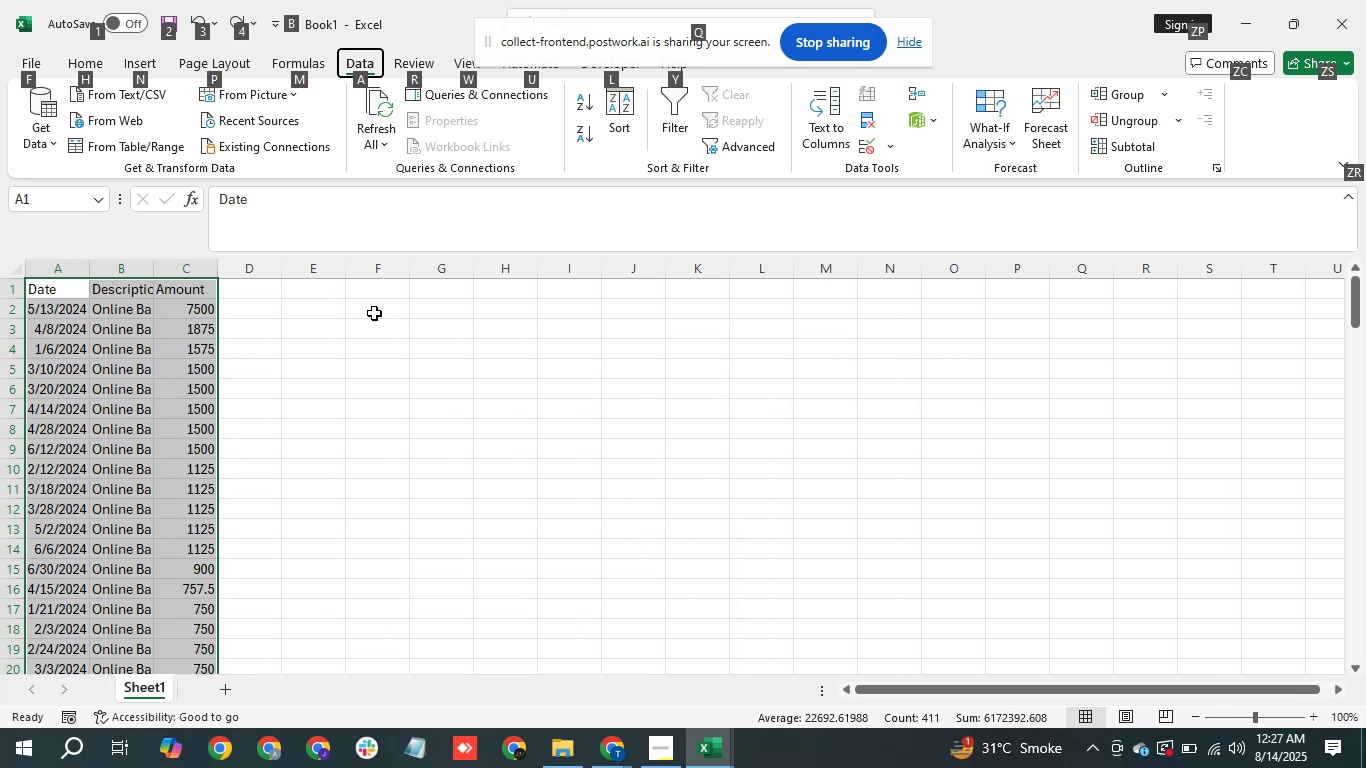 
wait(5.24)
 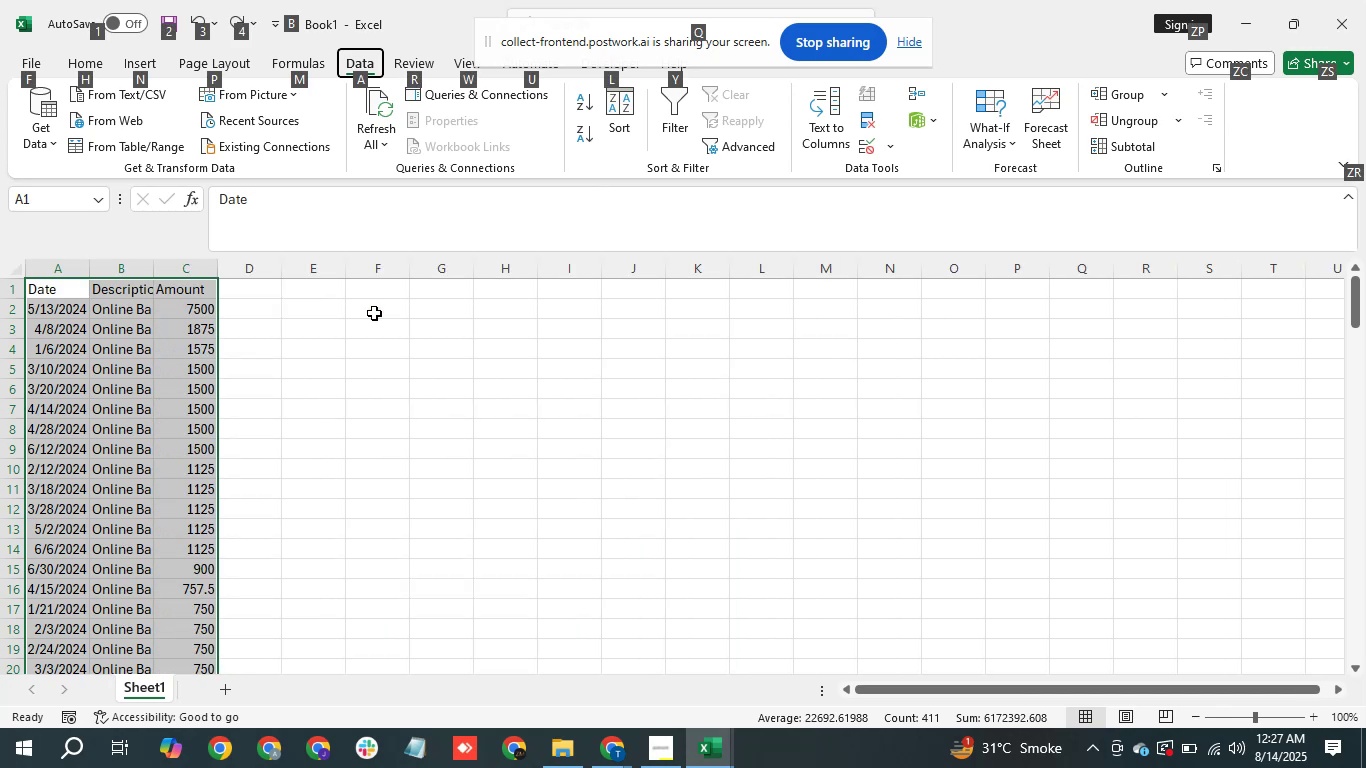 
type(hnsh)
 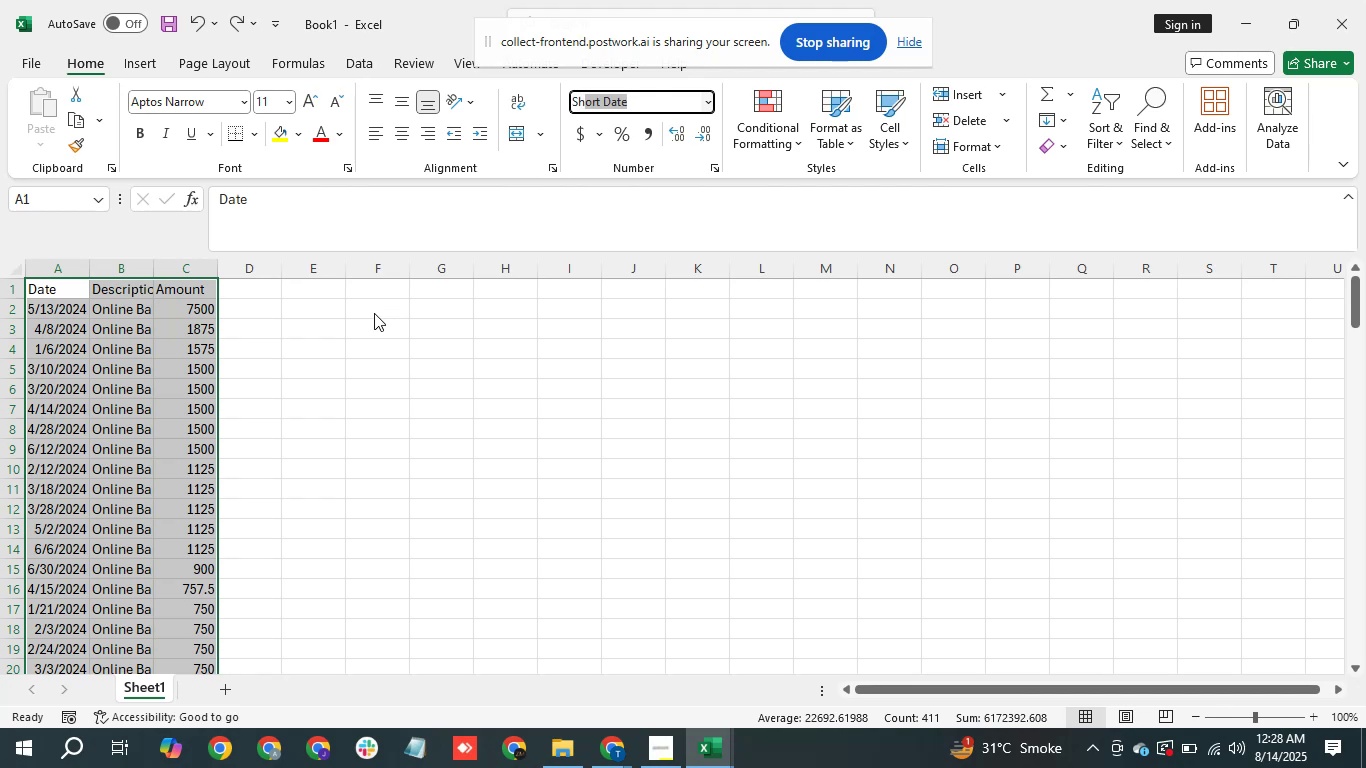 
key(Escape)
 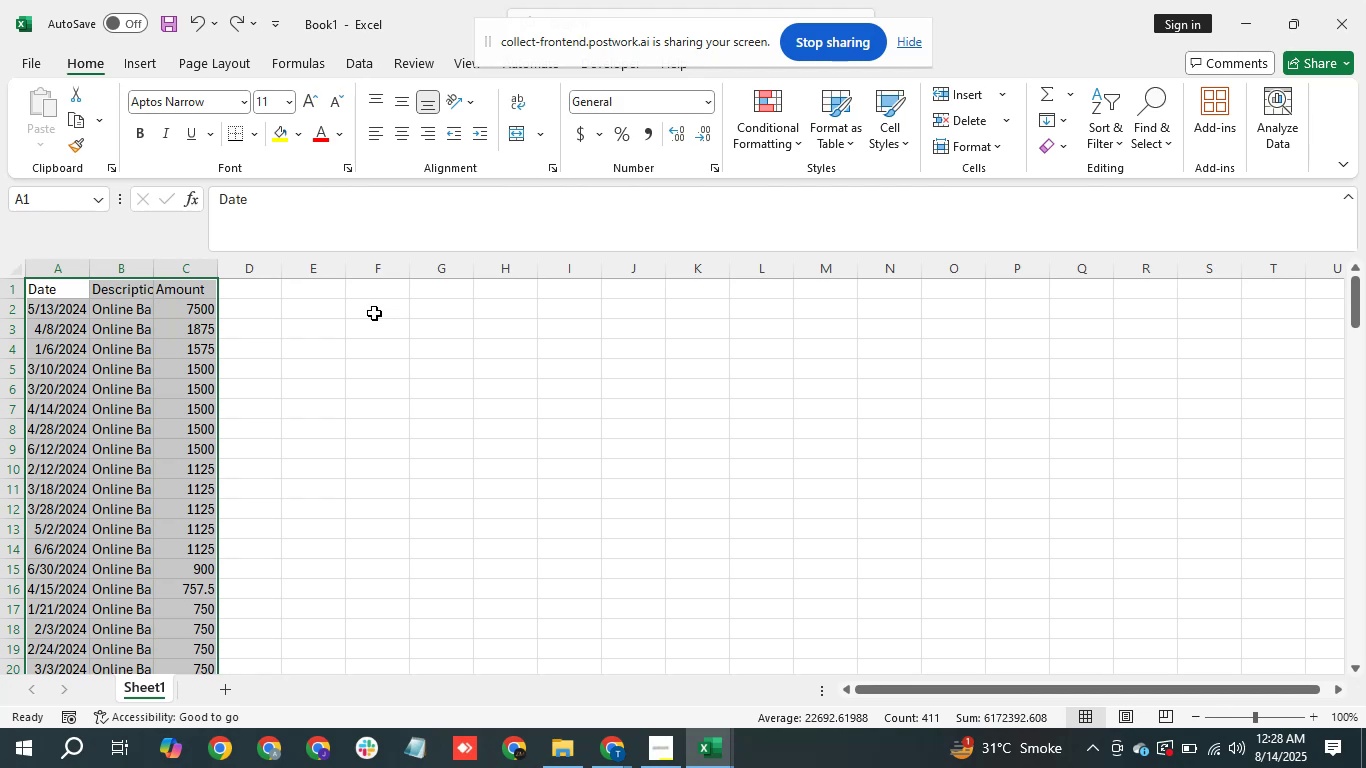 
key(Alt+AltLeft)
 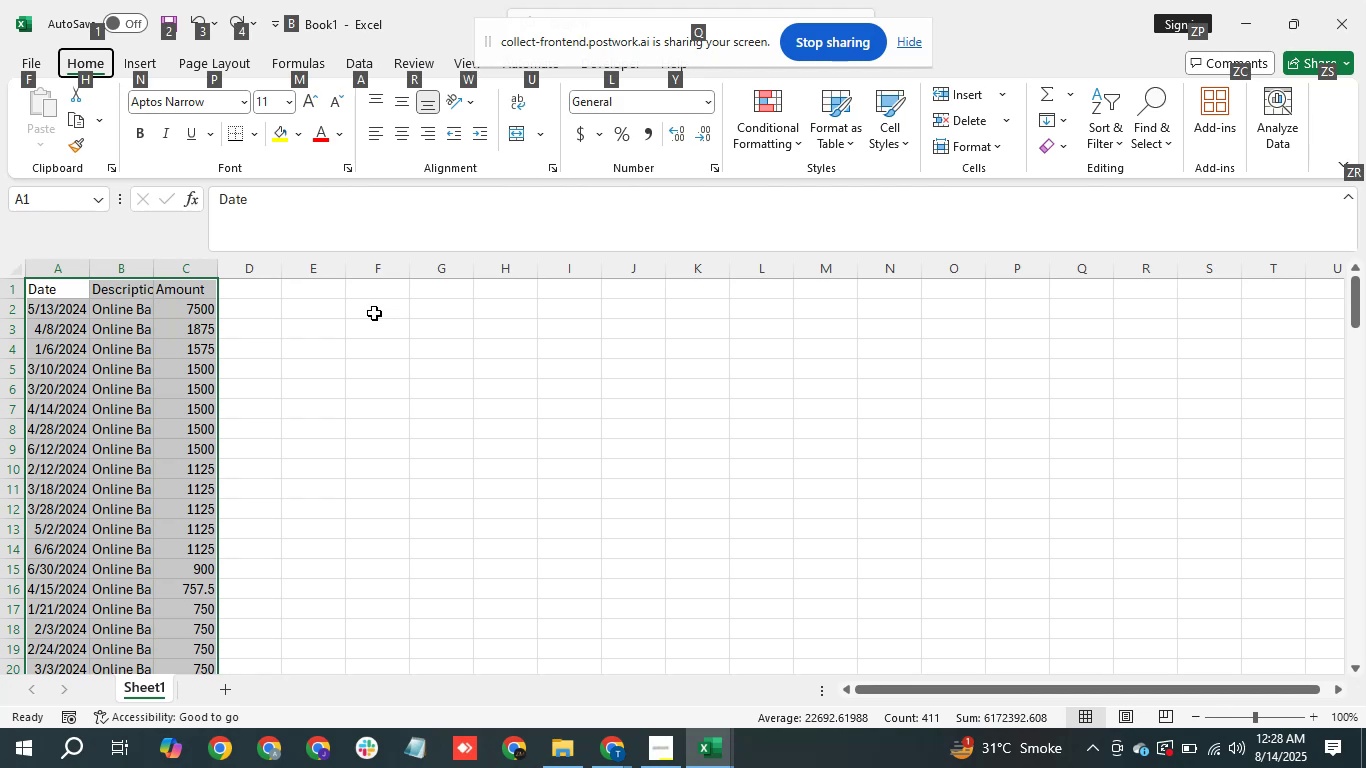 
type(hoi)
 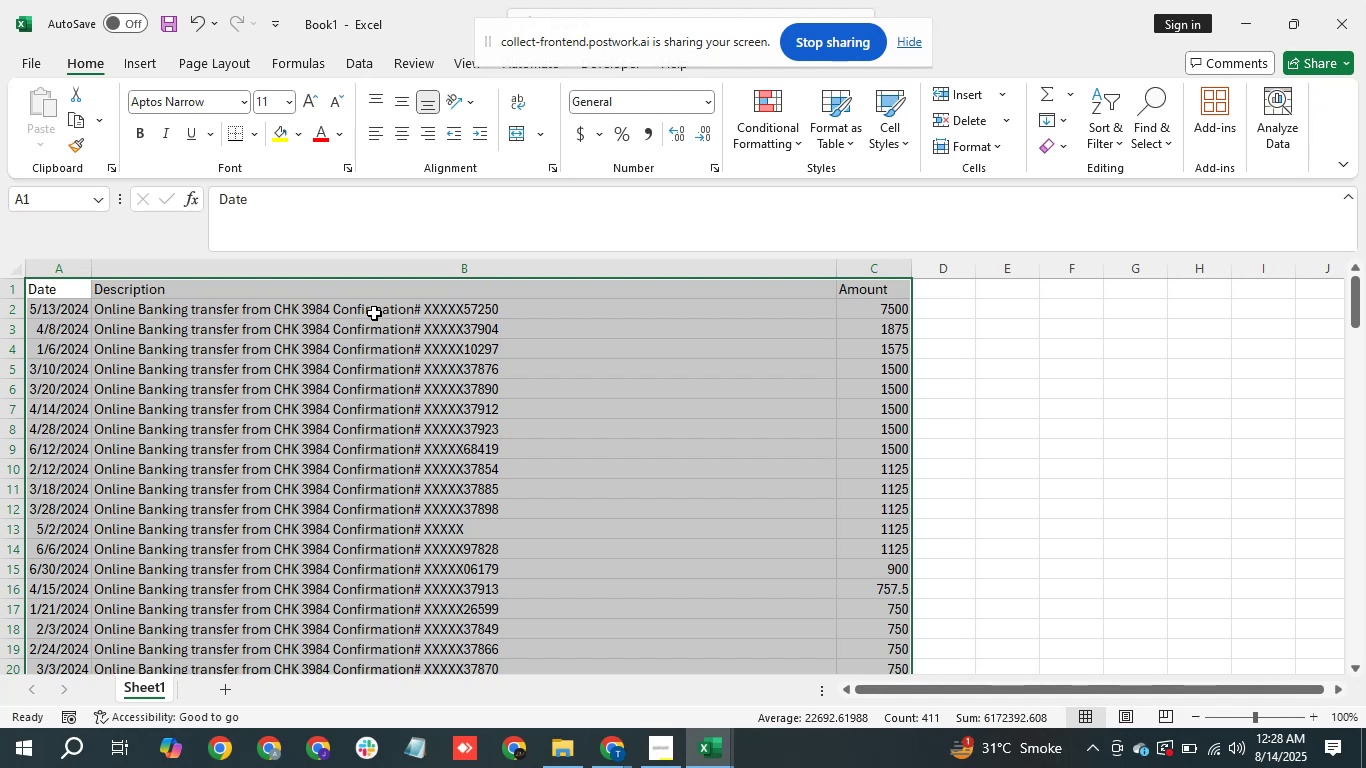 
wait(10.55)
 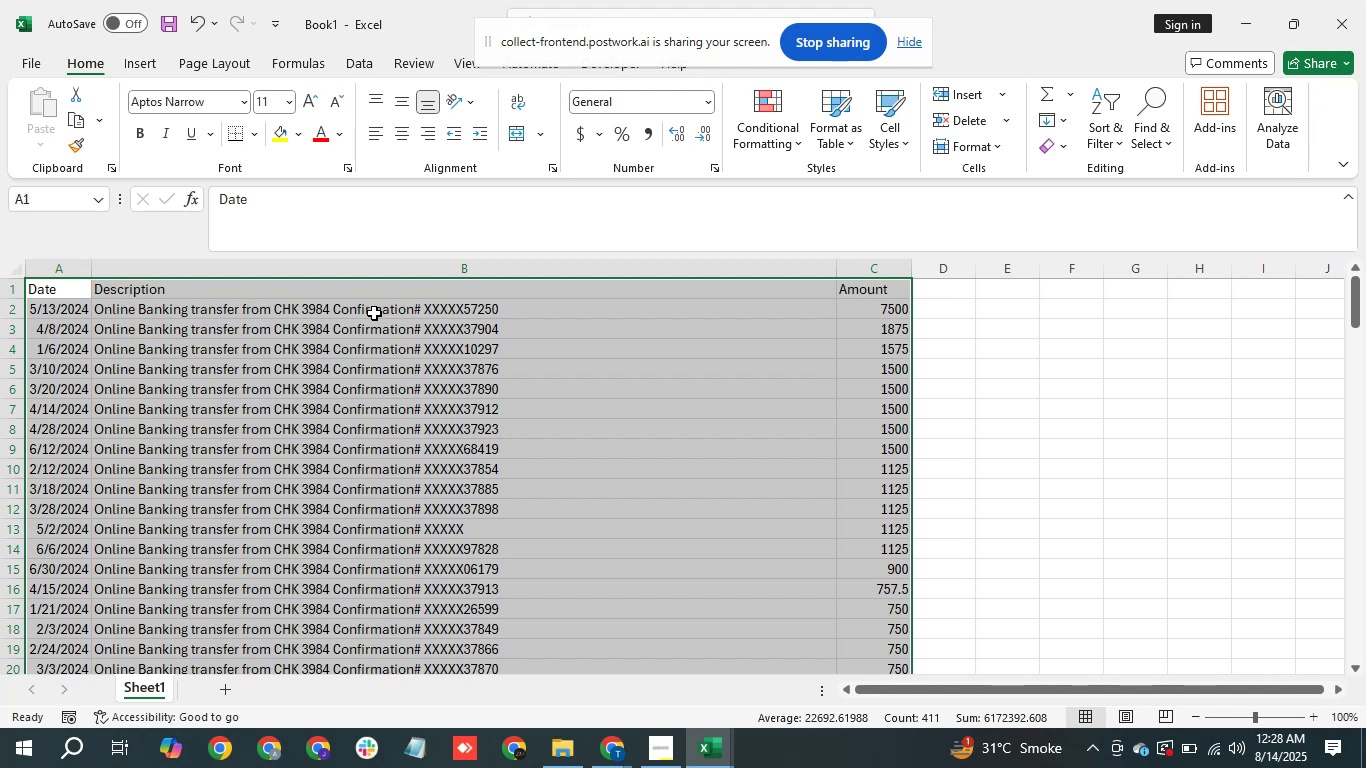 
key(Alt+AltLeft)
 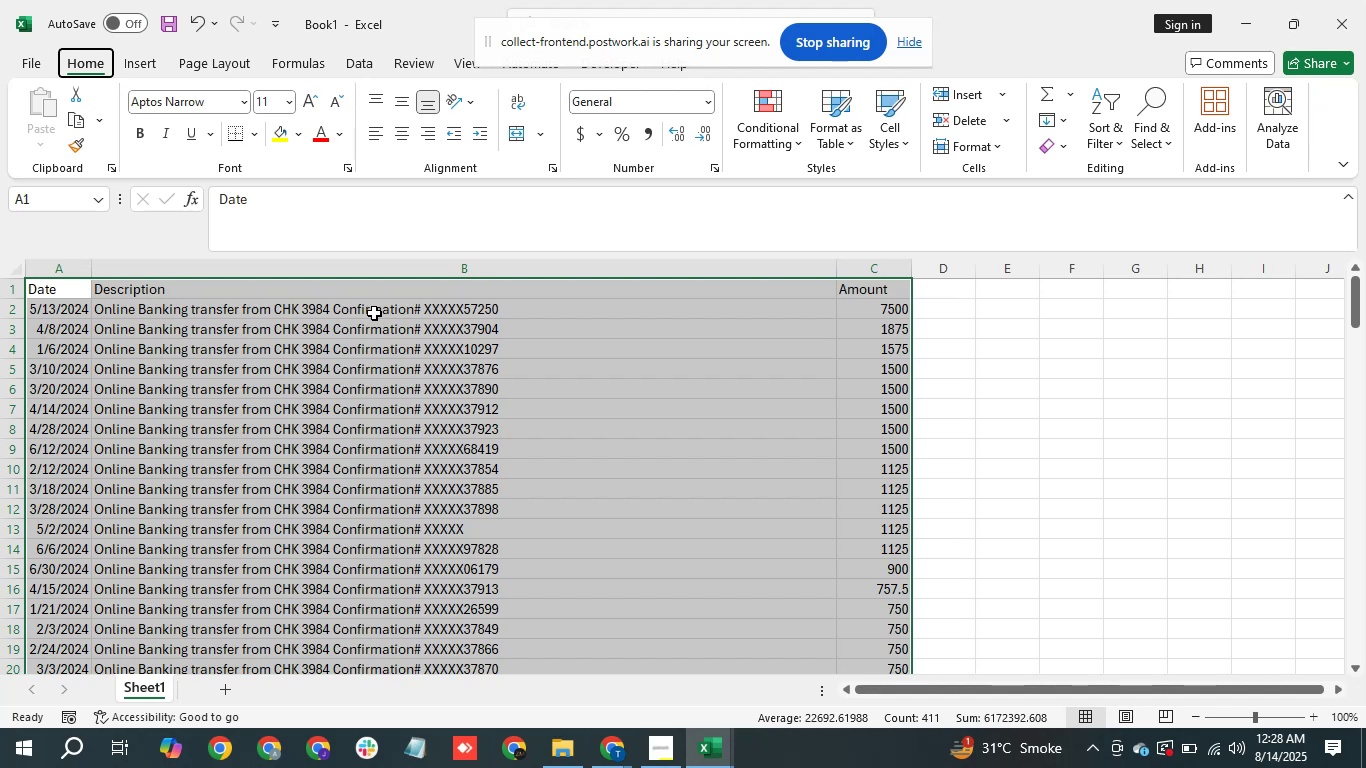 
type(ae)
 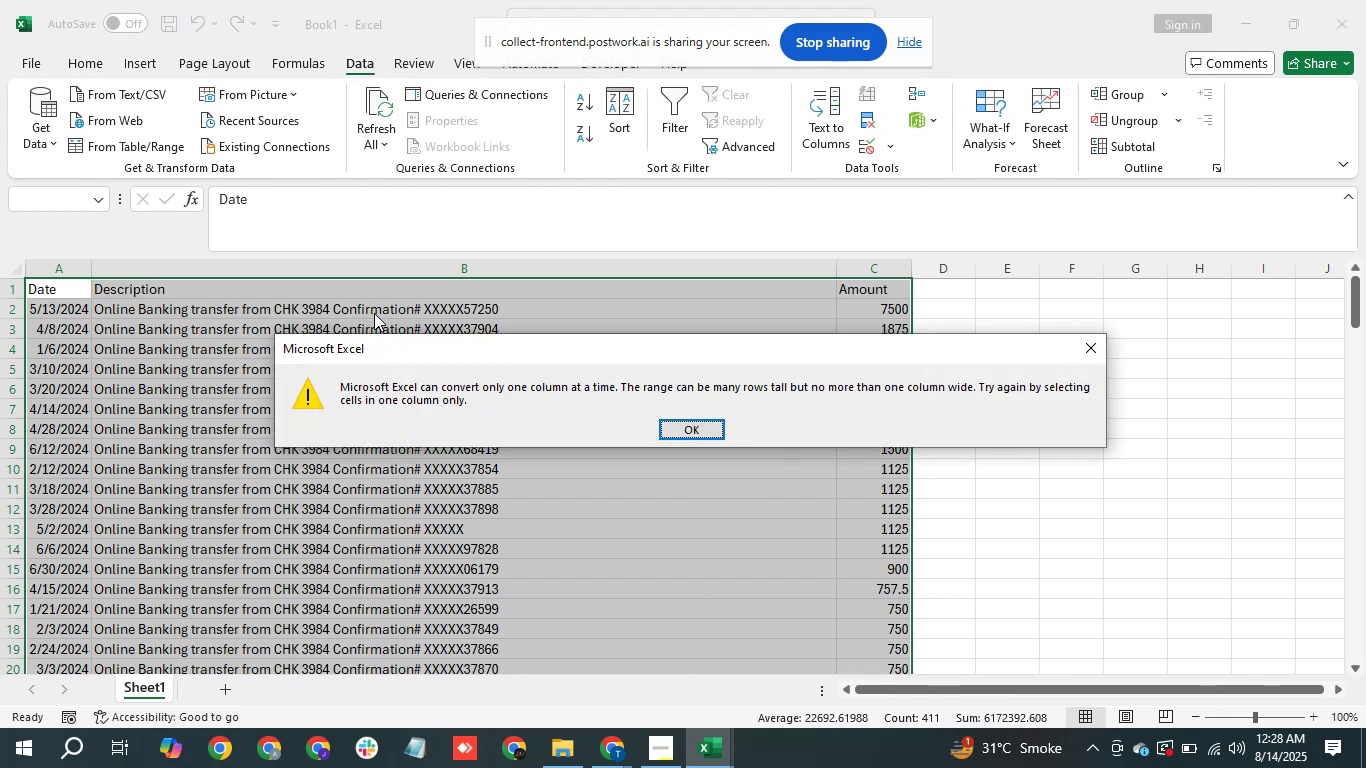 
key(Enter)
 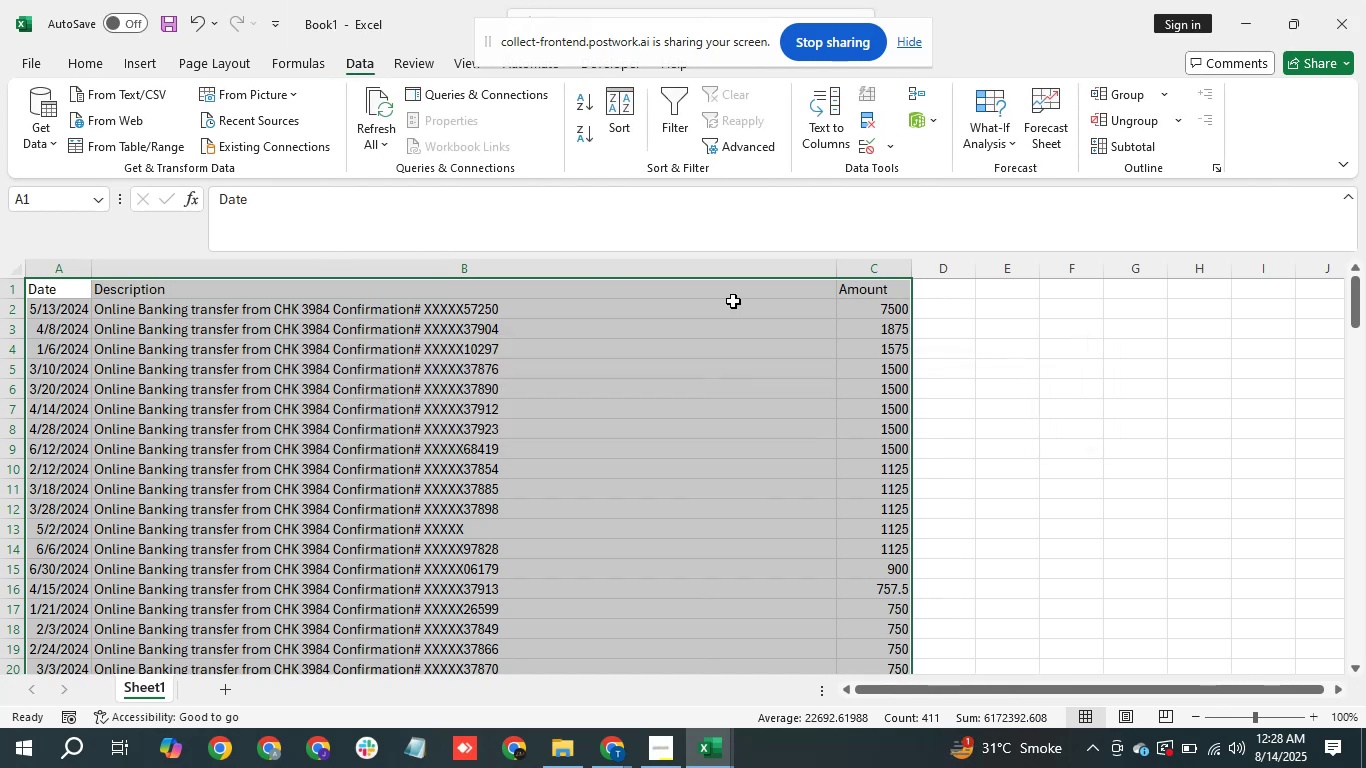 
left_click([815, 363])
 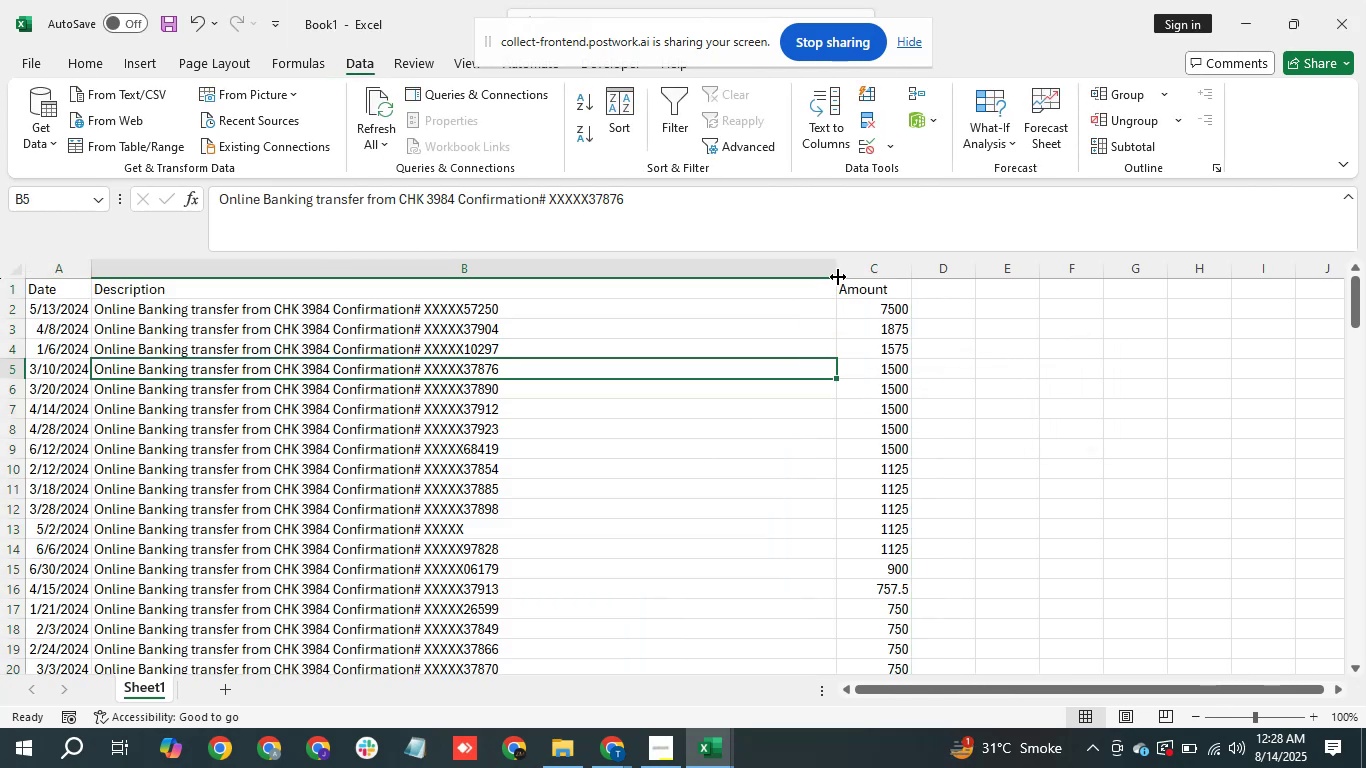 
left_click_drag(start_coordinate=[838, 277], to_coordinate=[536, 325])
 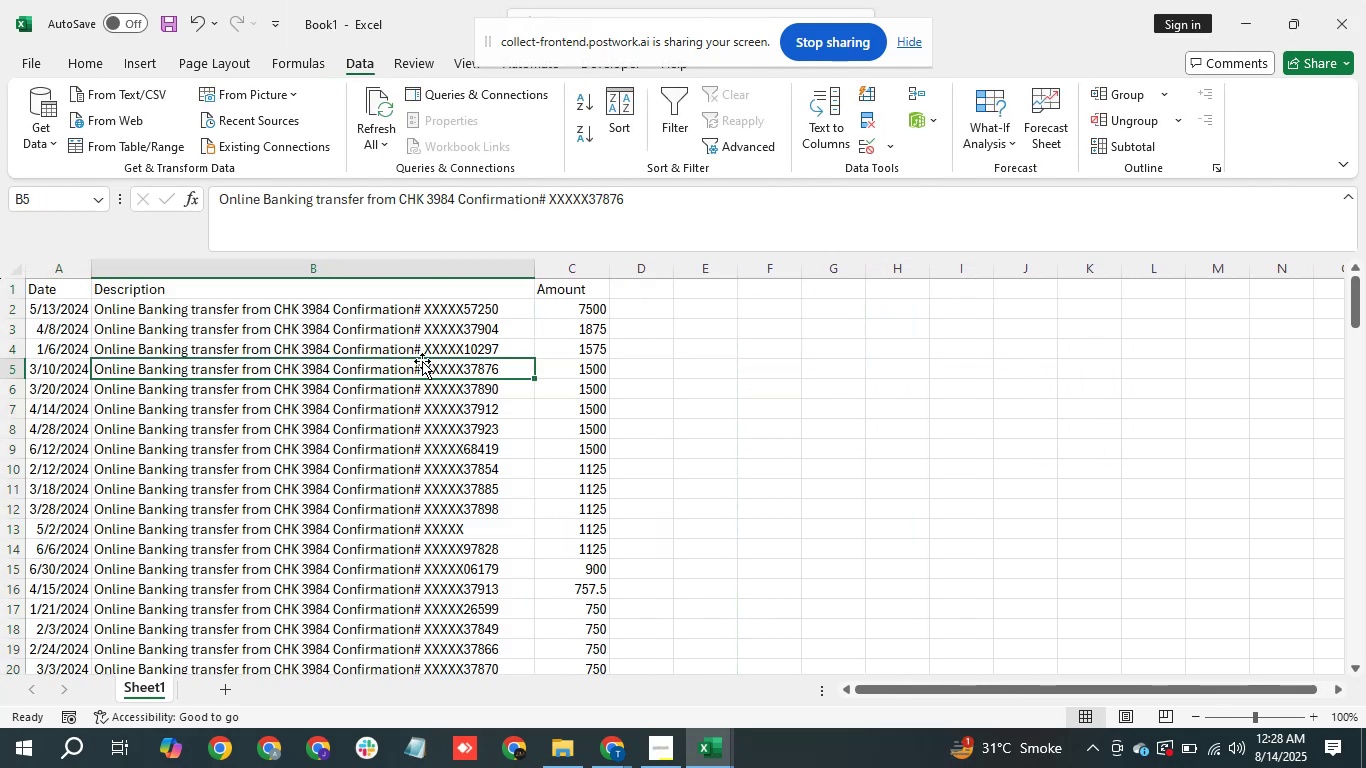 
scroll: coordinate [416, 512], scroll_direction: up, amount: 4.0
 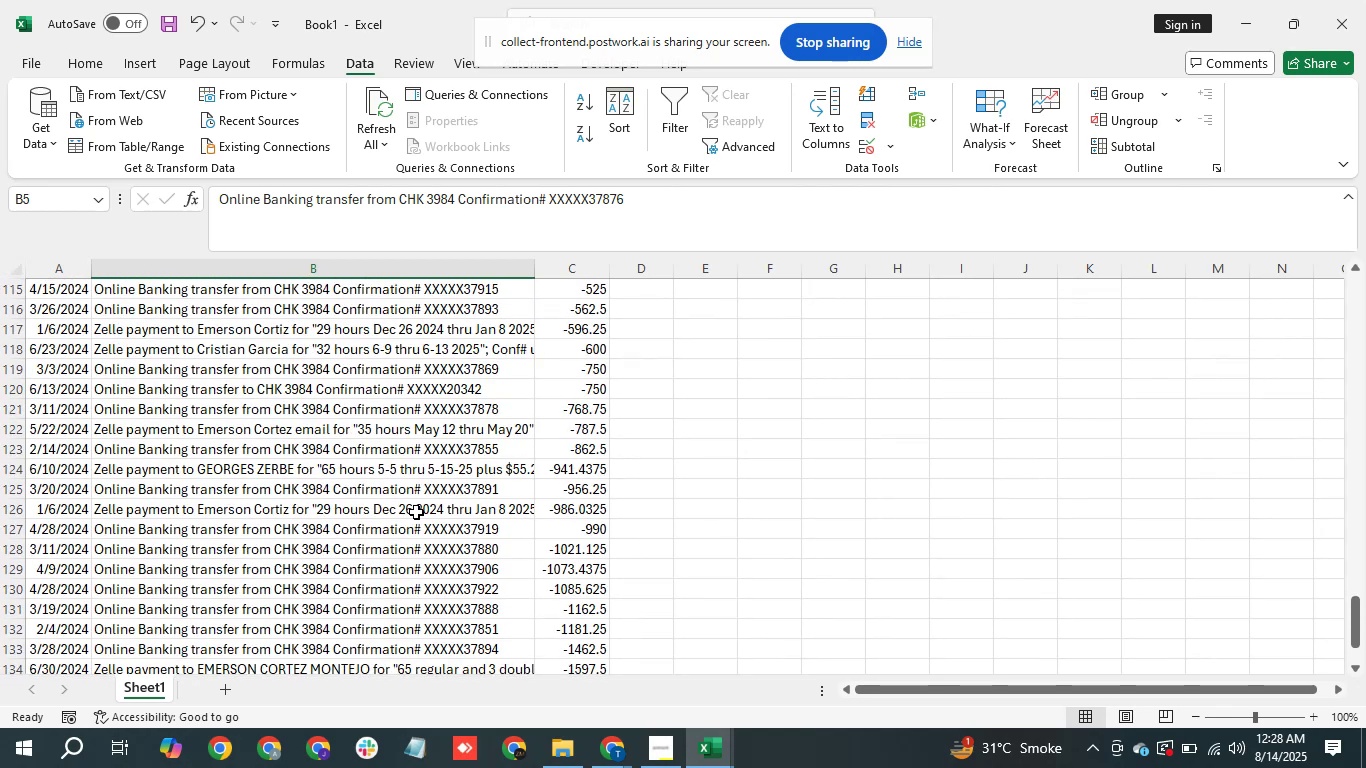 
scroll: coordinate [416, 512], scroll_direction: down, amount: 1.0
 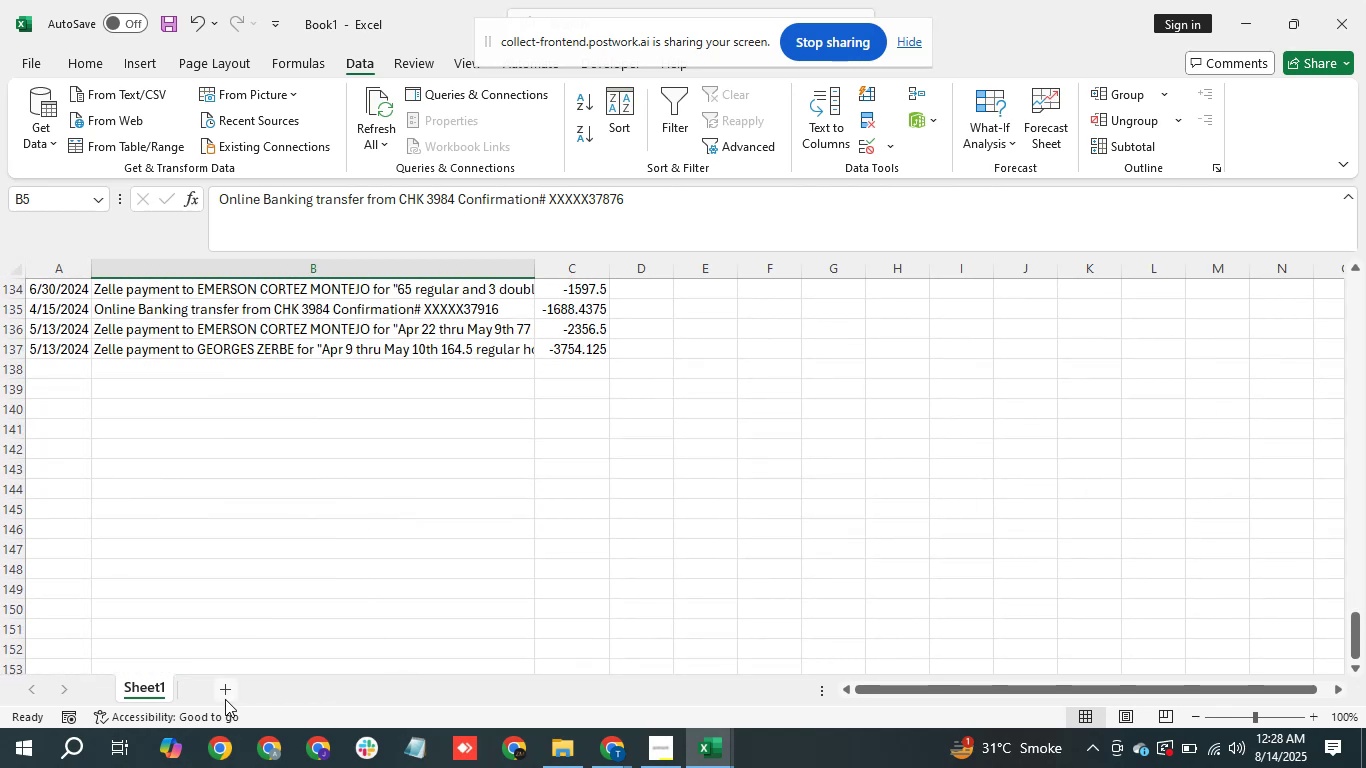 
key(Alt+Tab)
 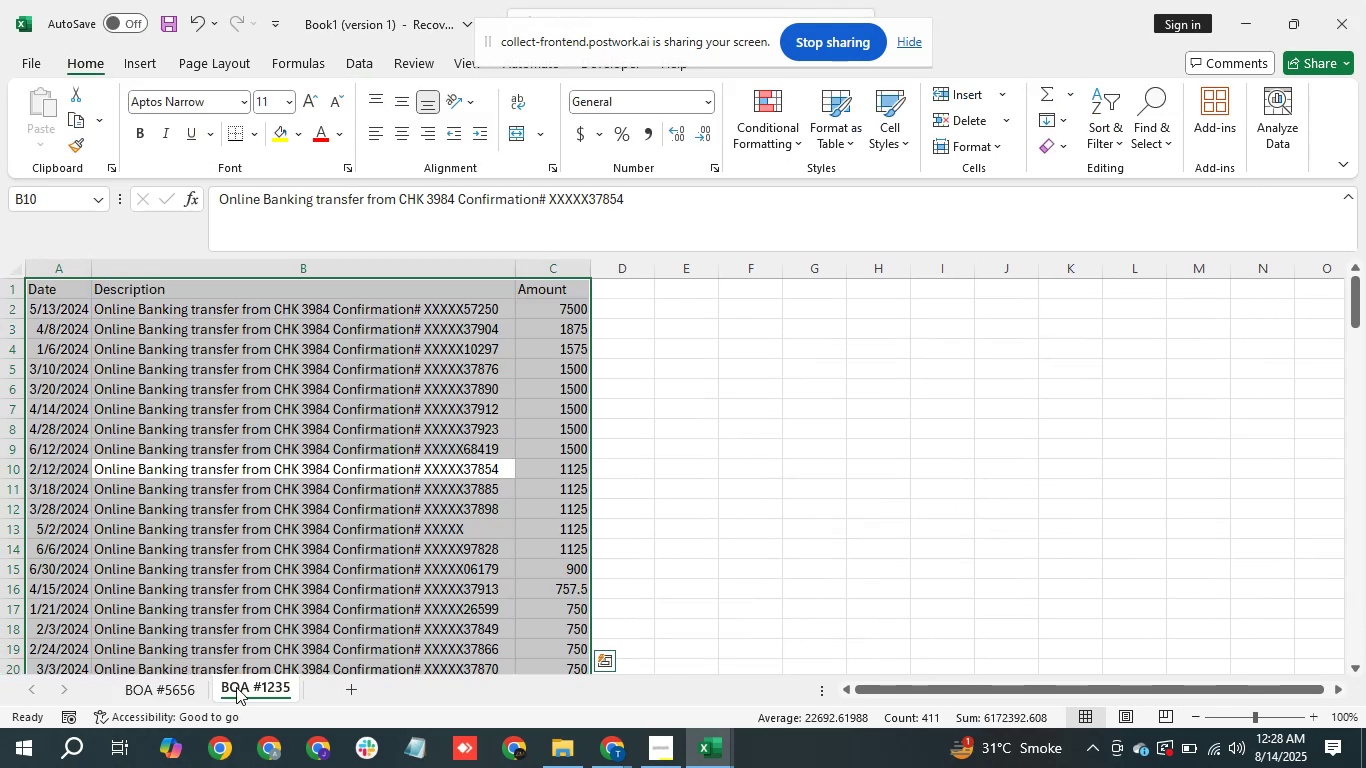 
double_click([247, 685])
 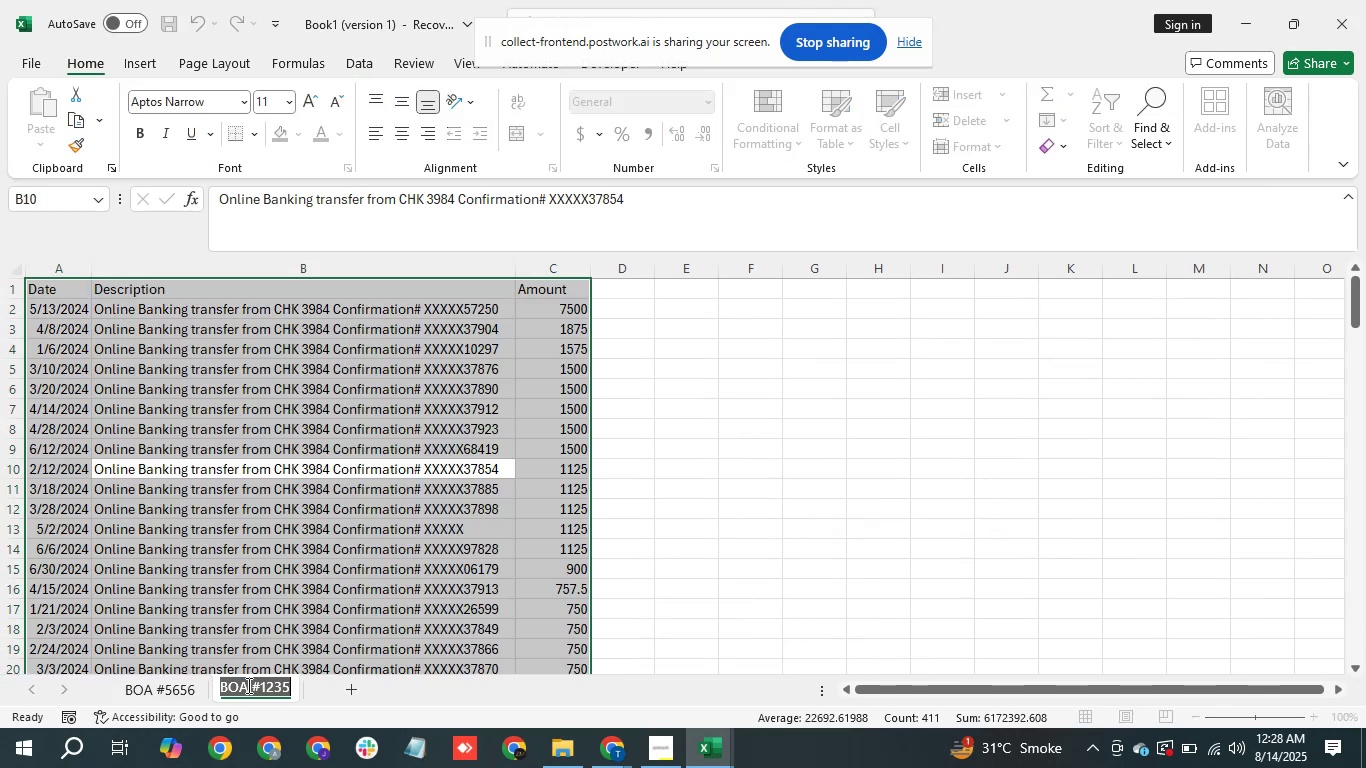 
key(Control+C)
 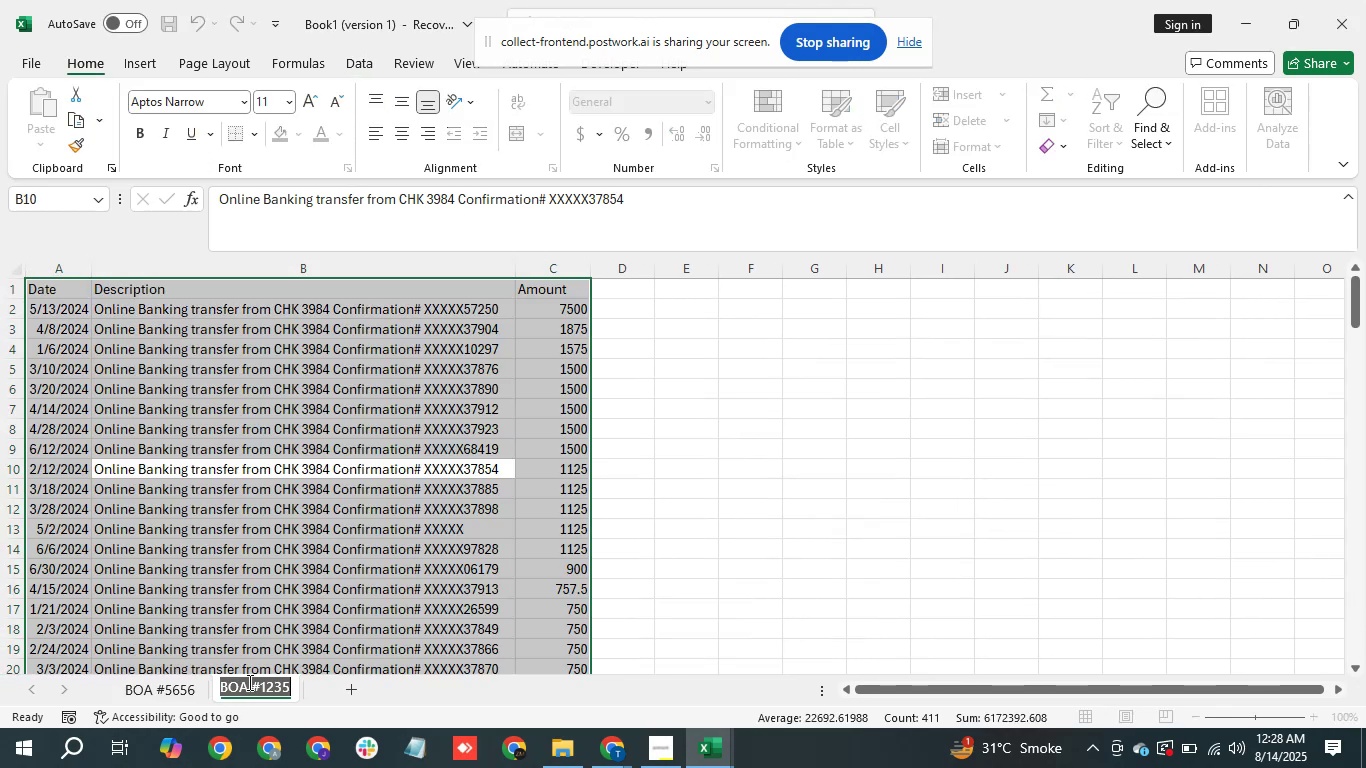 
key(Alt+AltLeft)
 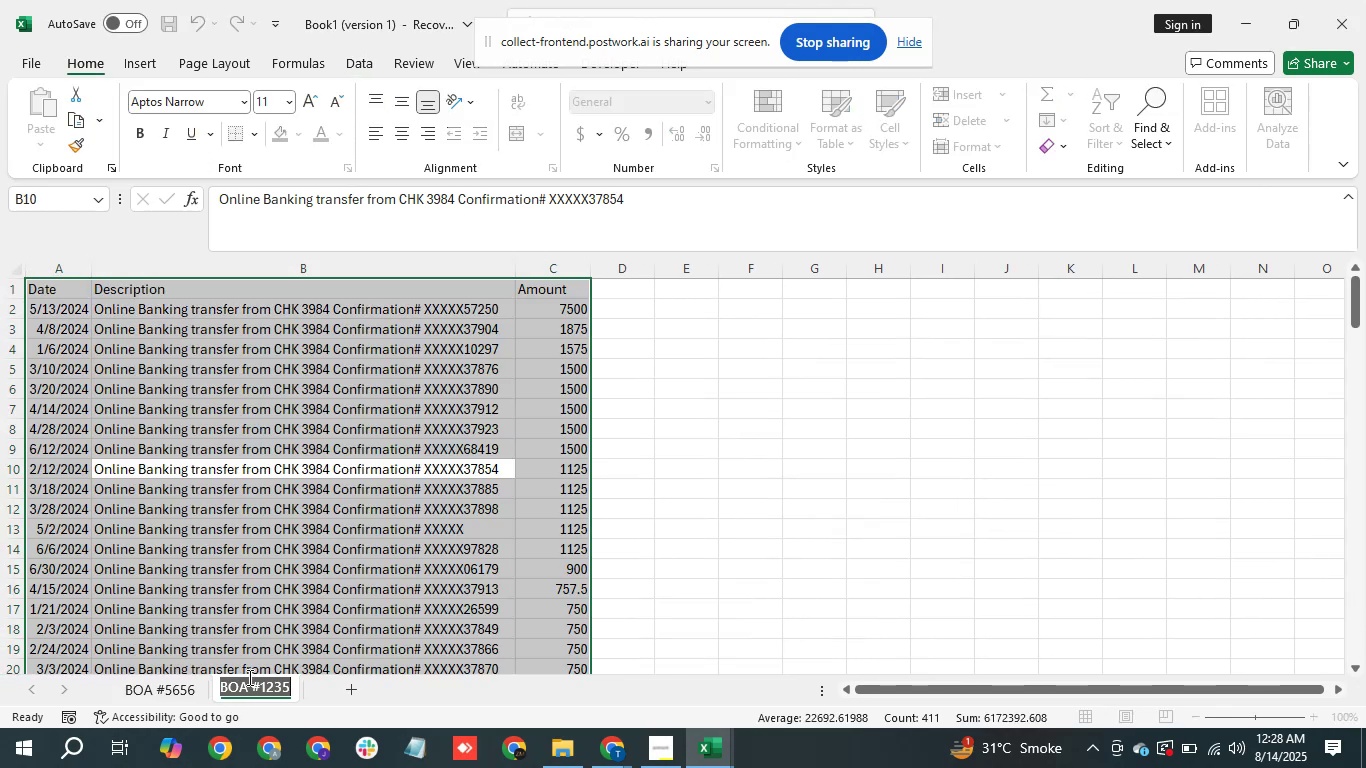 
key(Alt+Tab)
 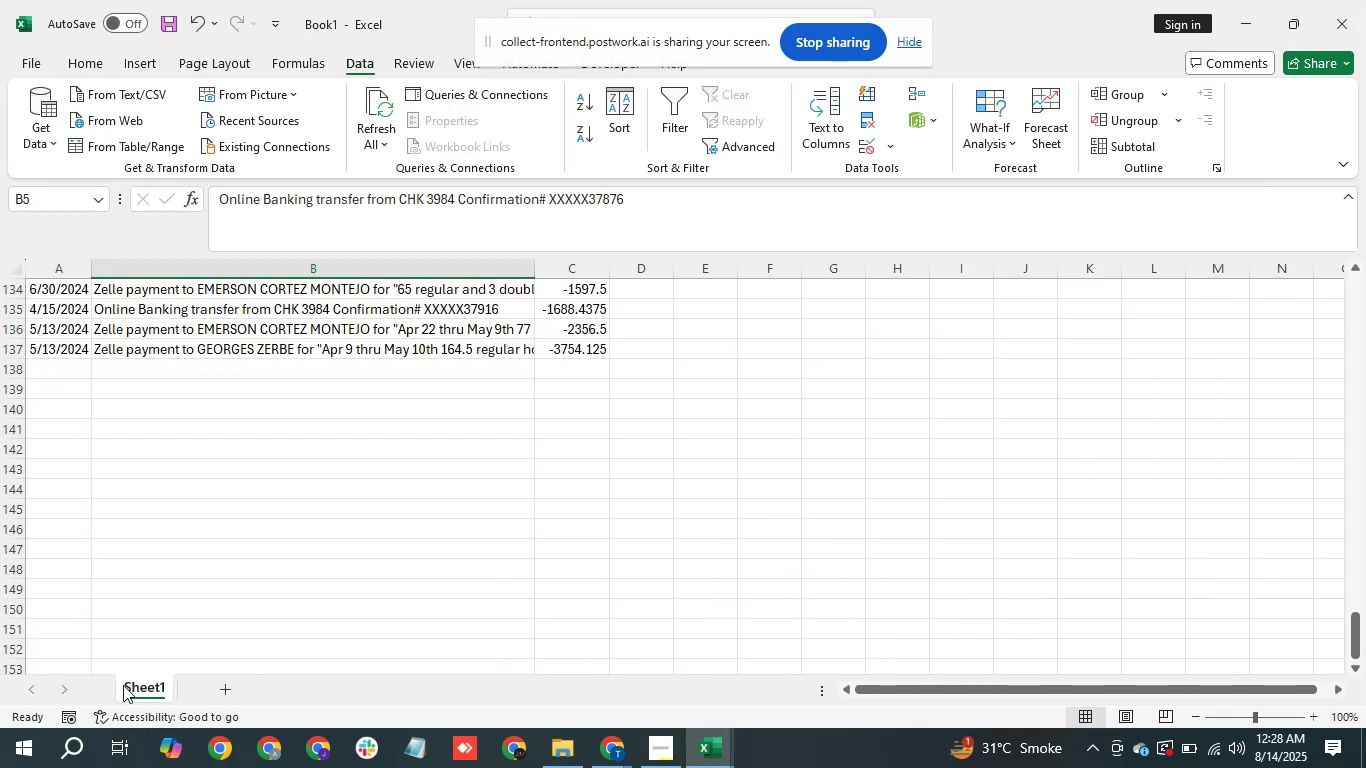 
double_click([123, 685])
 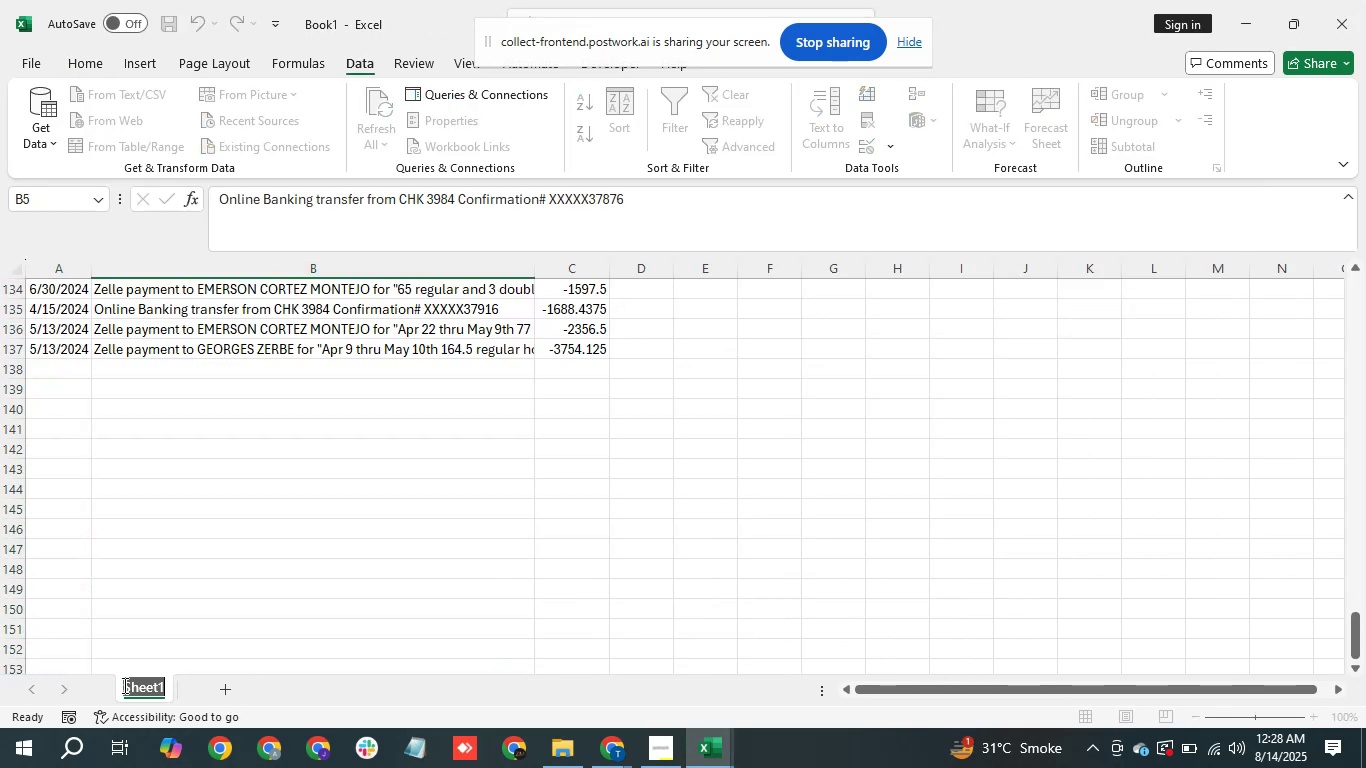 
key(Control+V)
 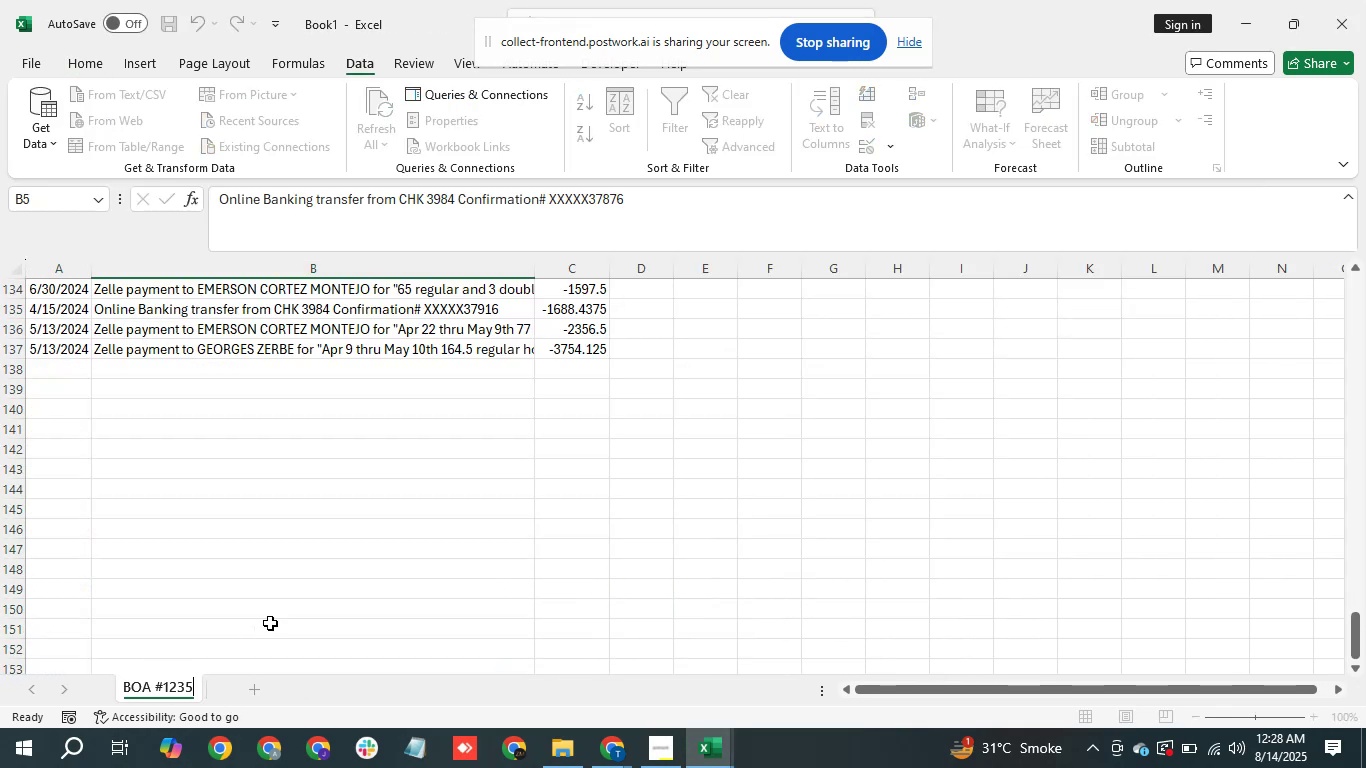 
left_click([274, 621])
 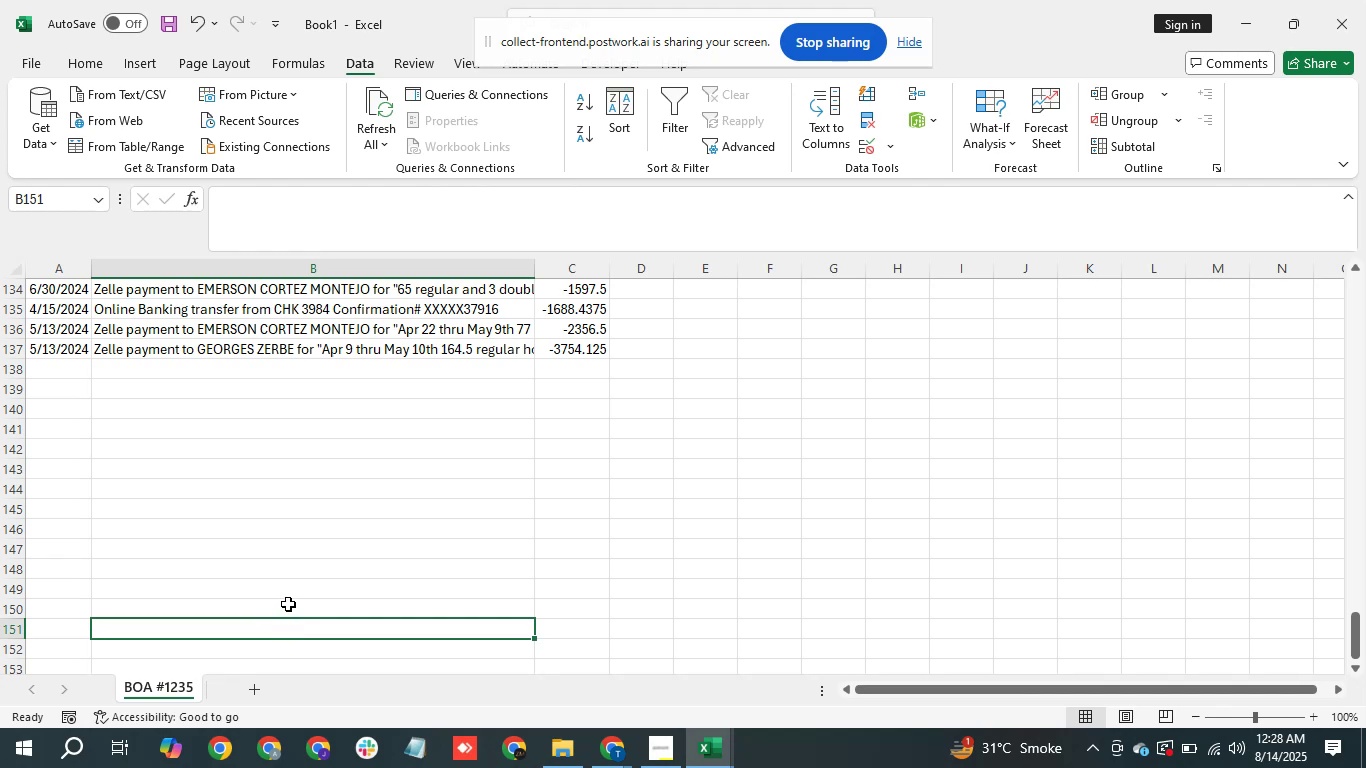 
key(Control+S)
 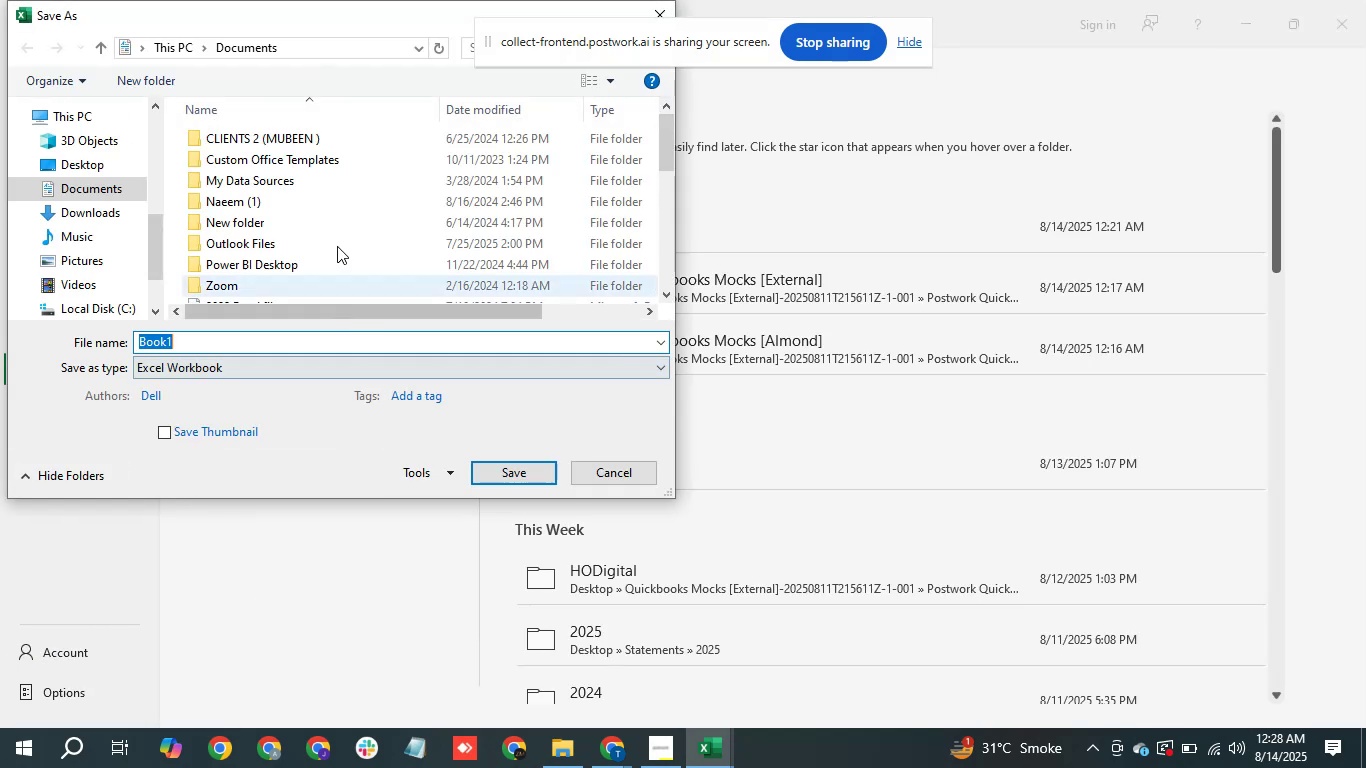 
left_click([104, 158])
 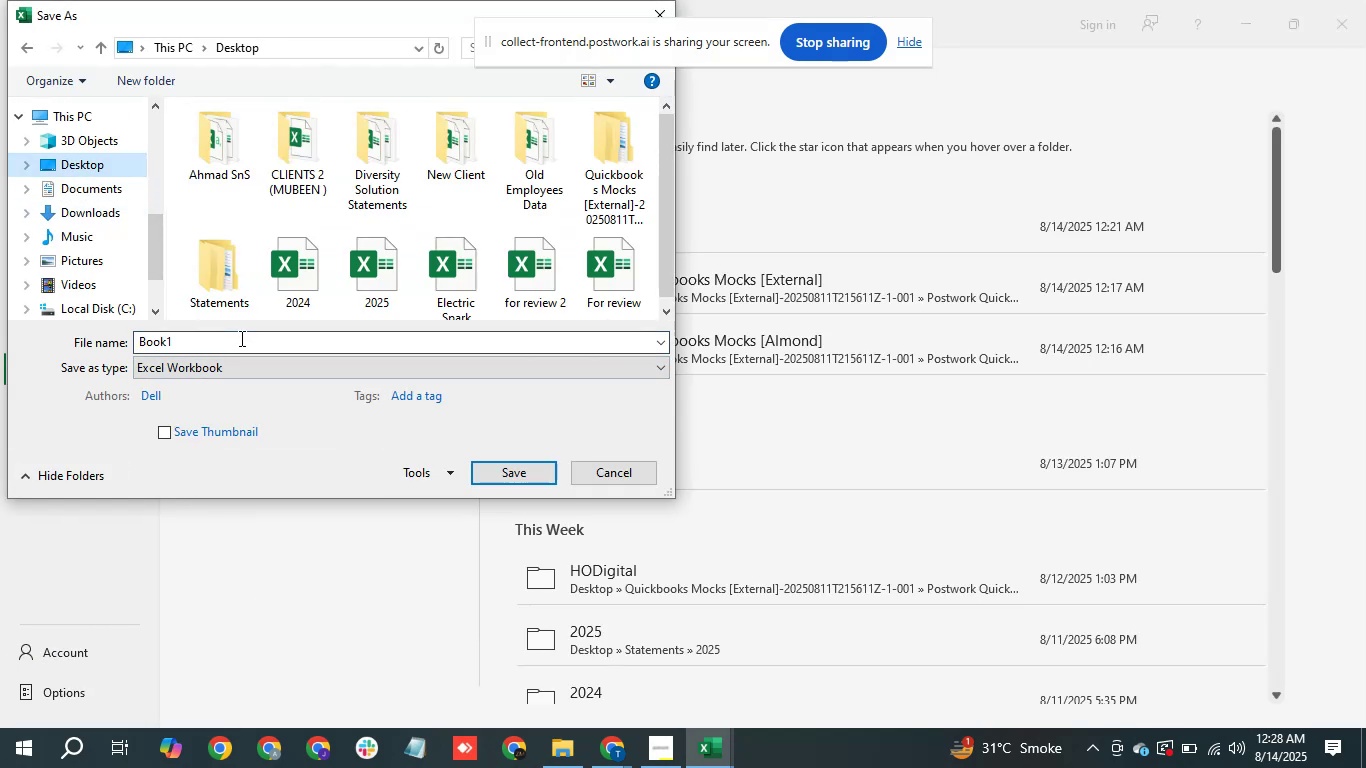 
left_click([240, 338])
 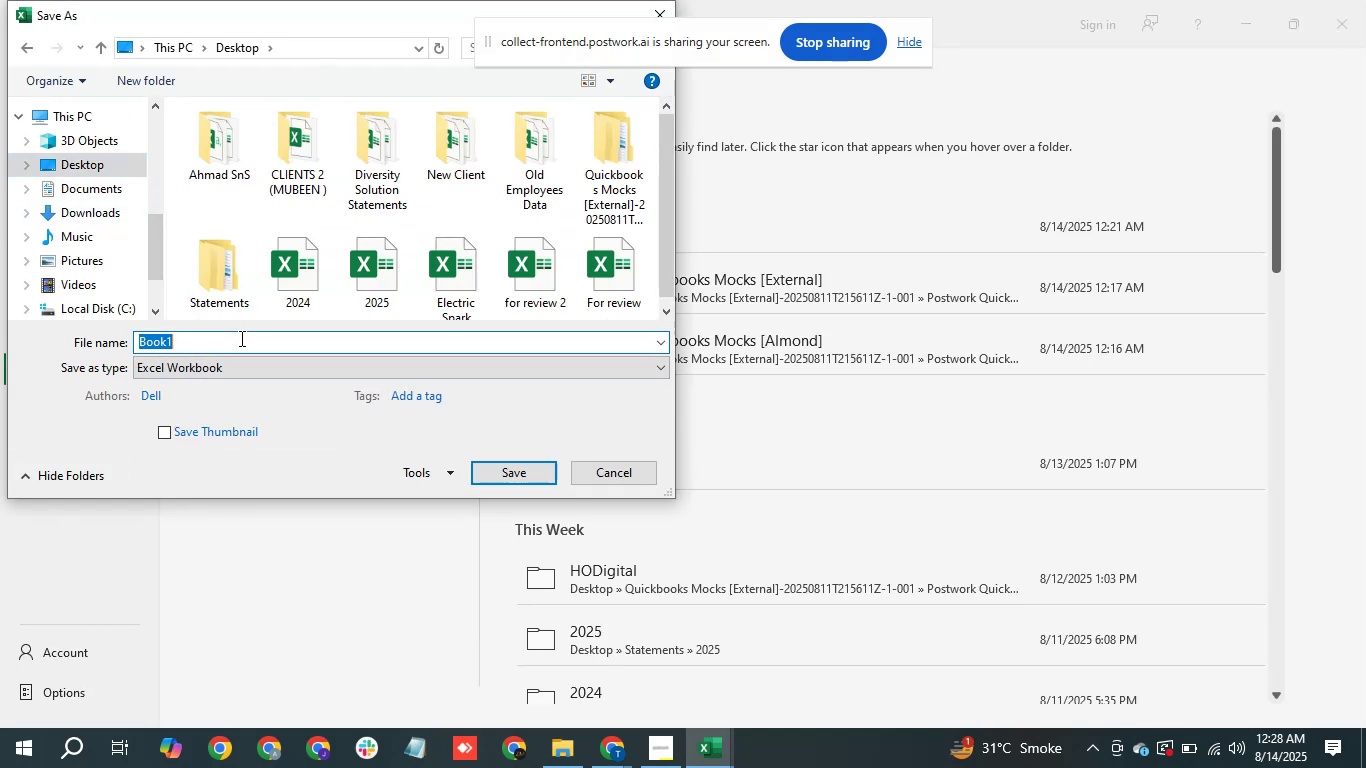 
key(Control+V)
 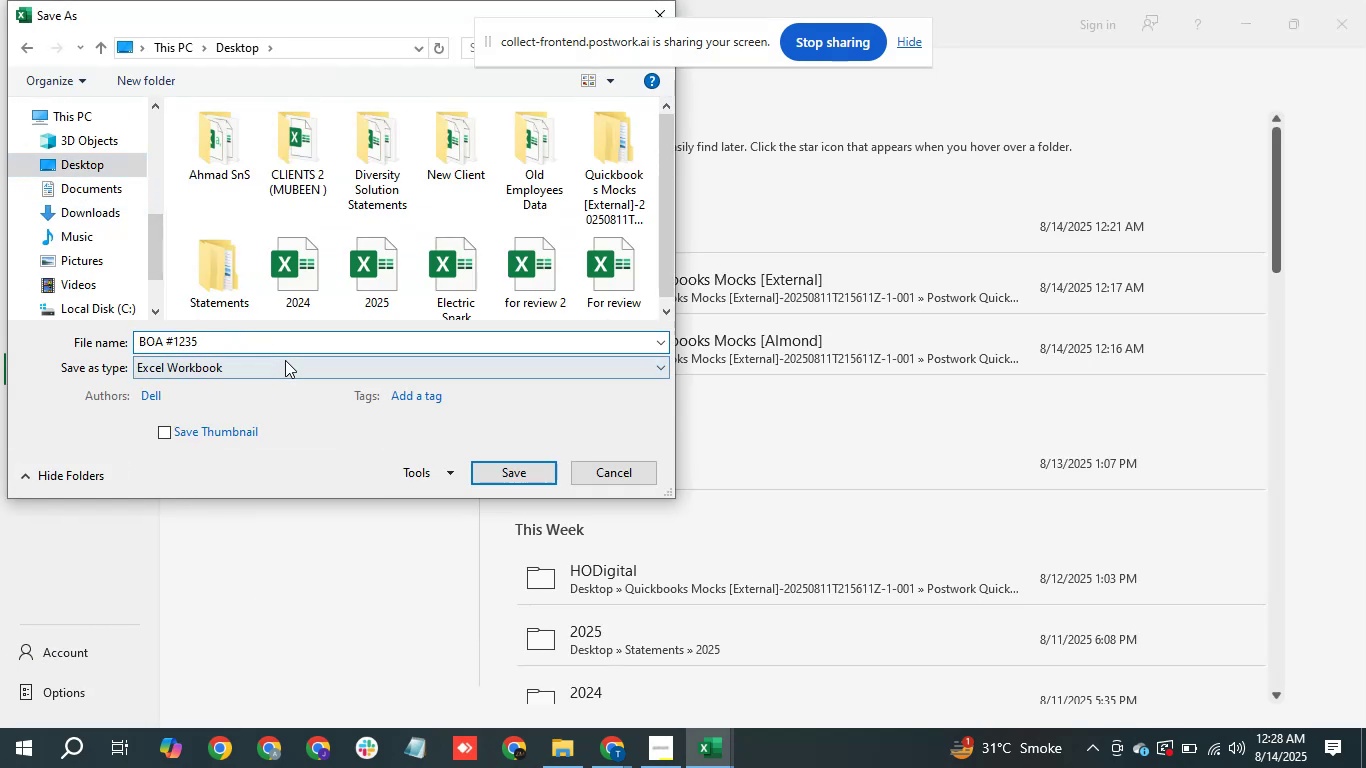 
left_click([293, 361])
 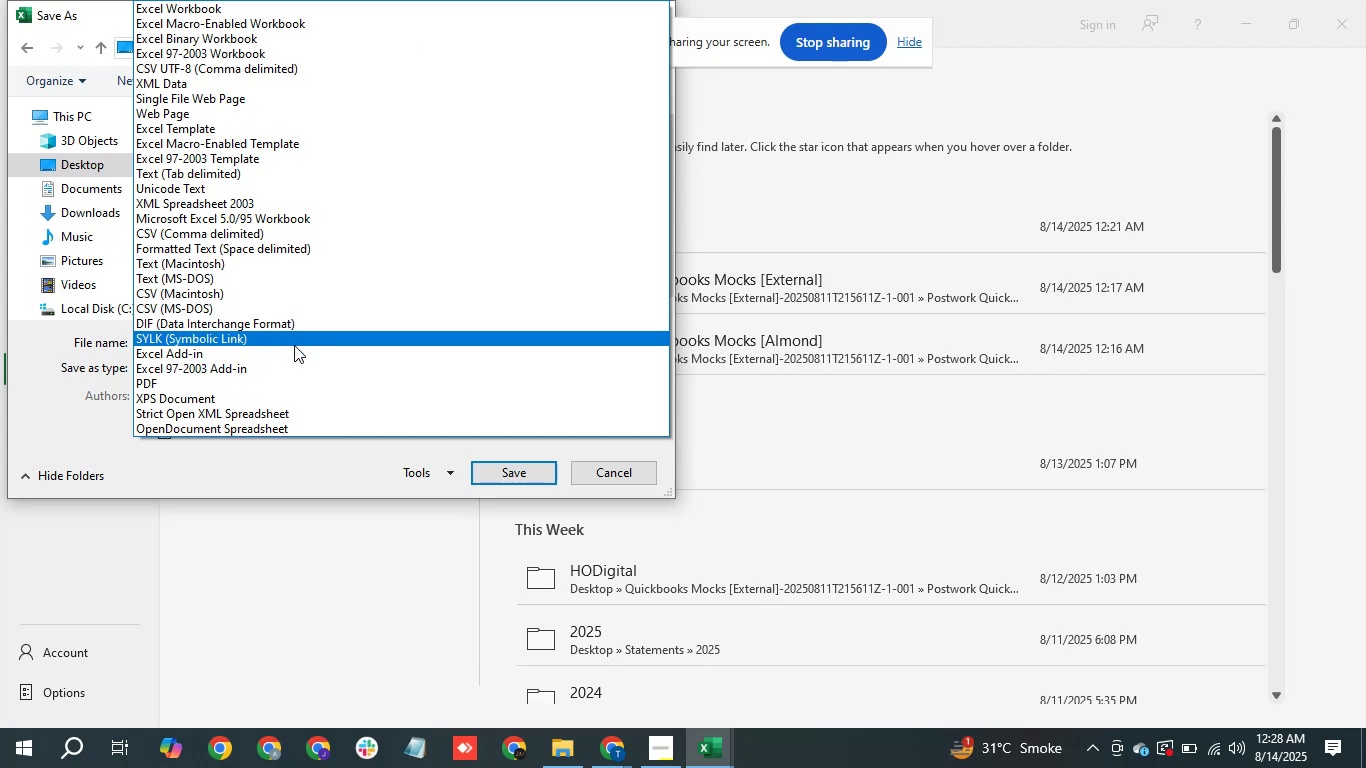 
type(cc)
 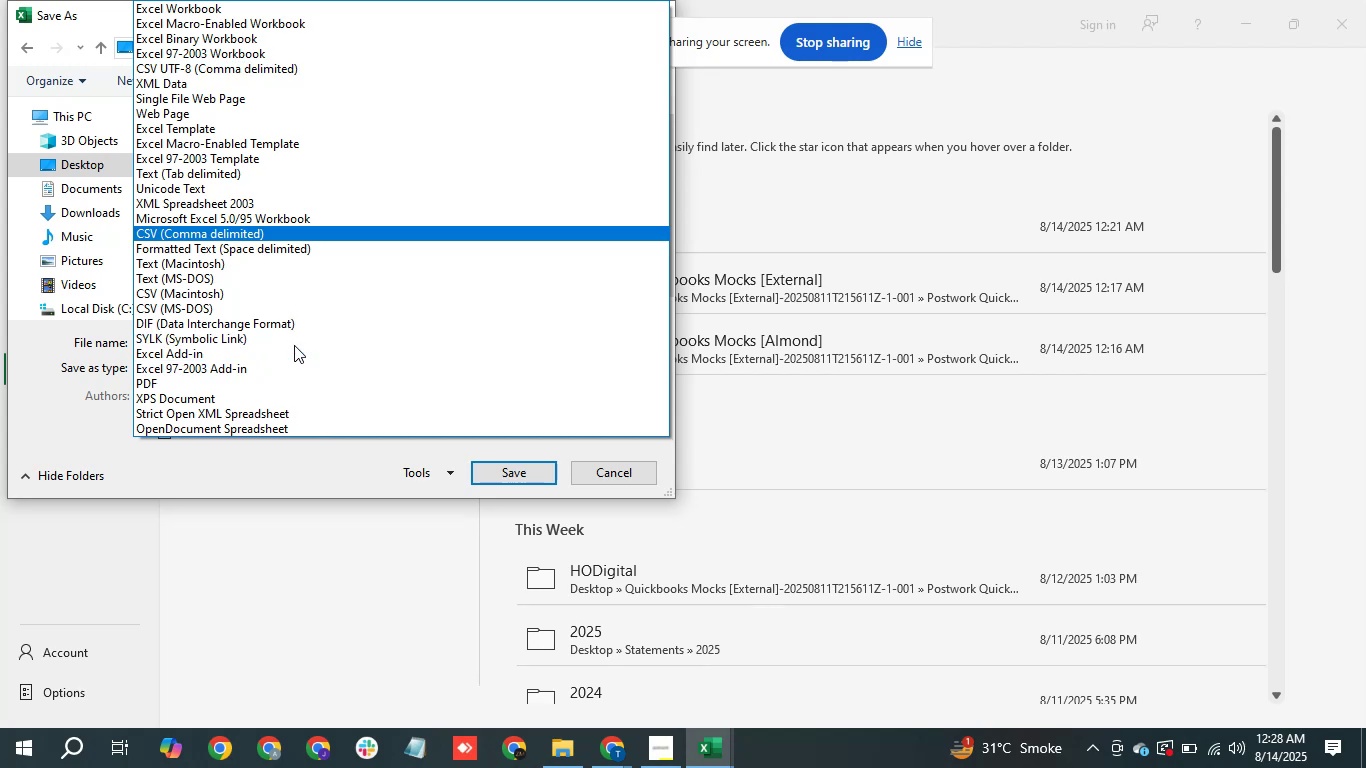 
key(Enter)
 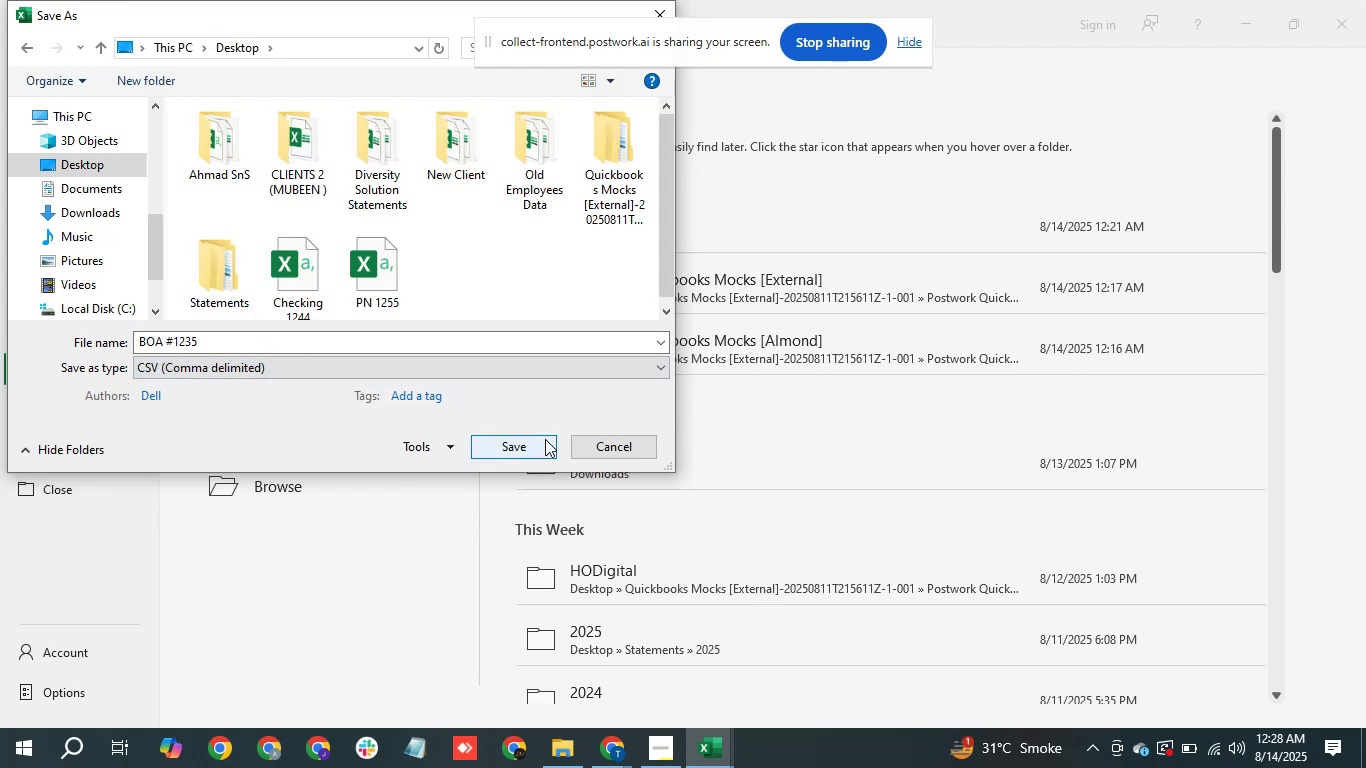 
left_click([545, 439])
 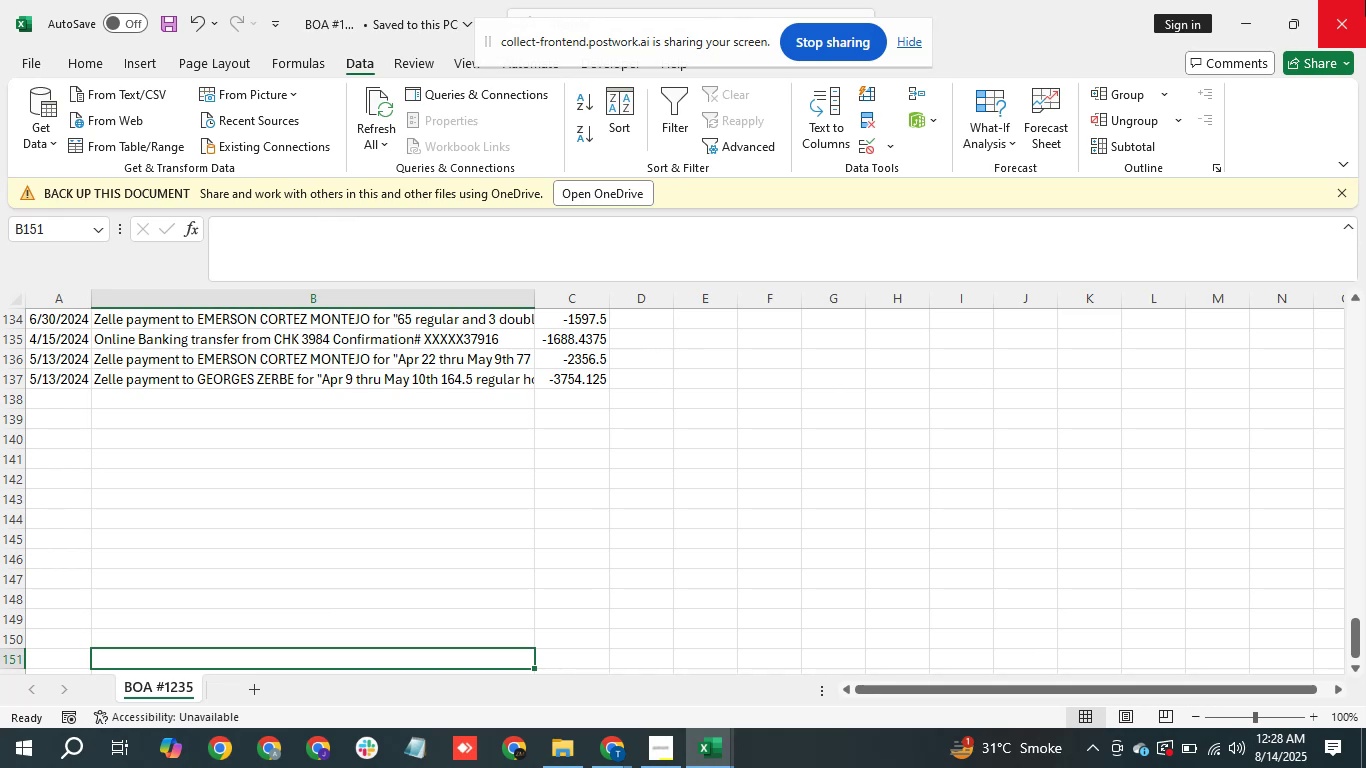 
wait(6.23)
 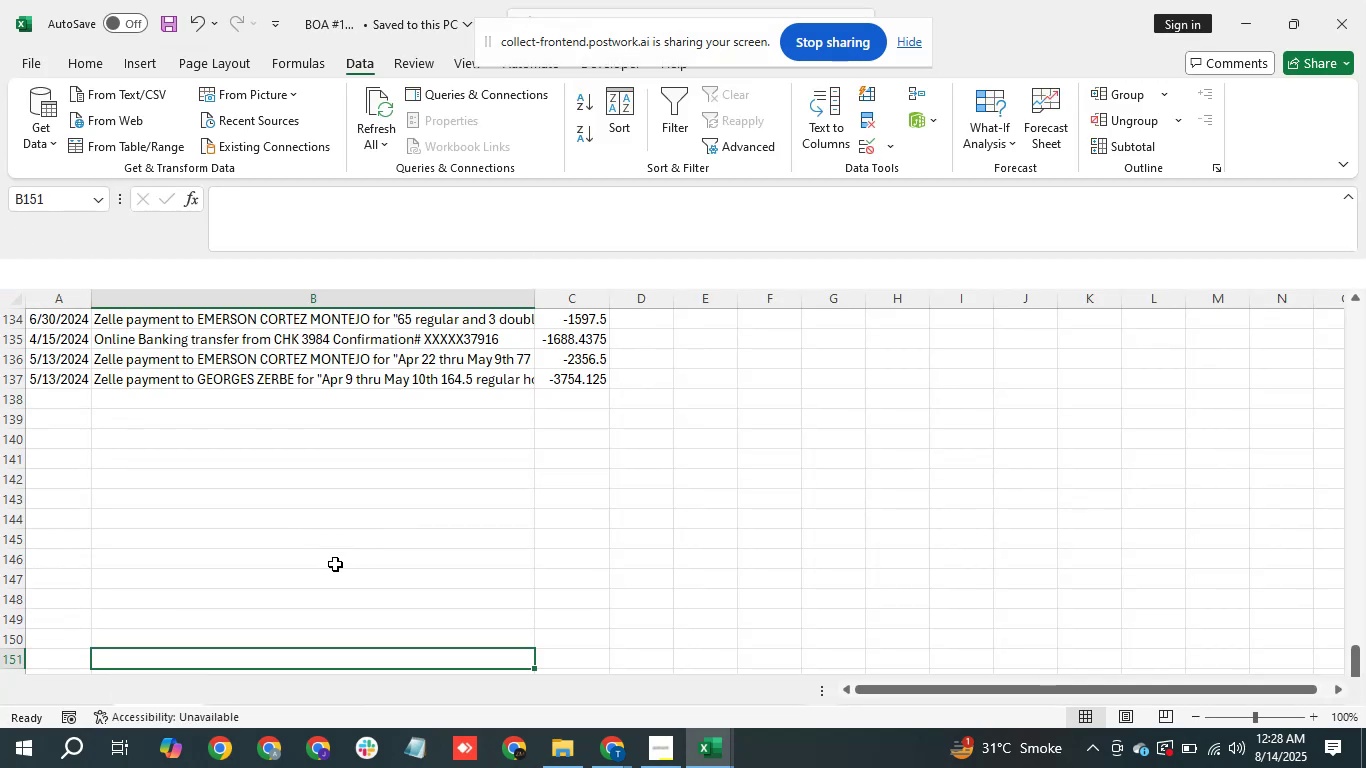 
left_click([1365, 0])
 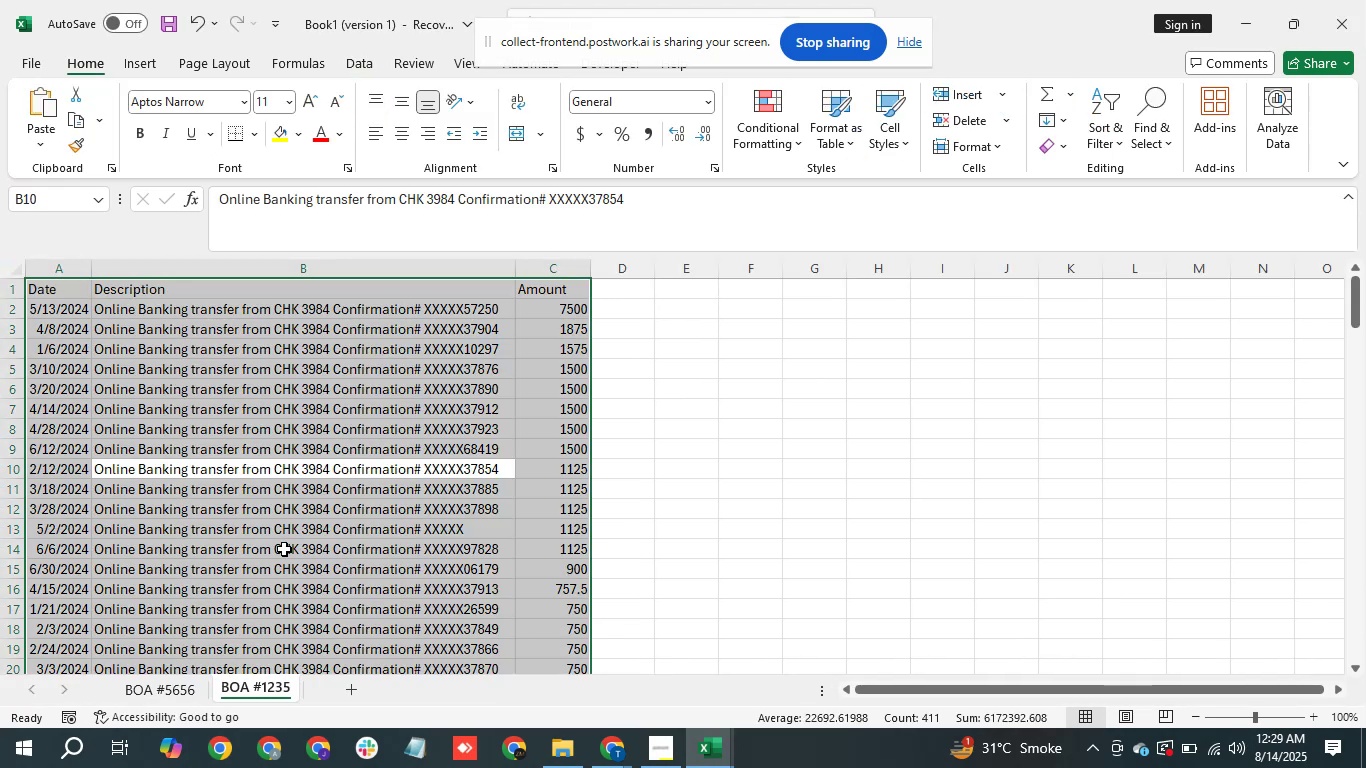 
mouse_move([296, 656])
 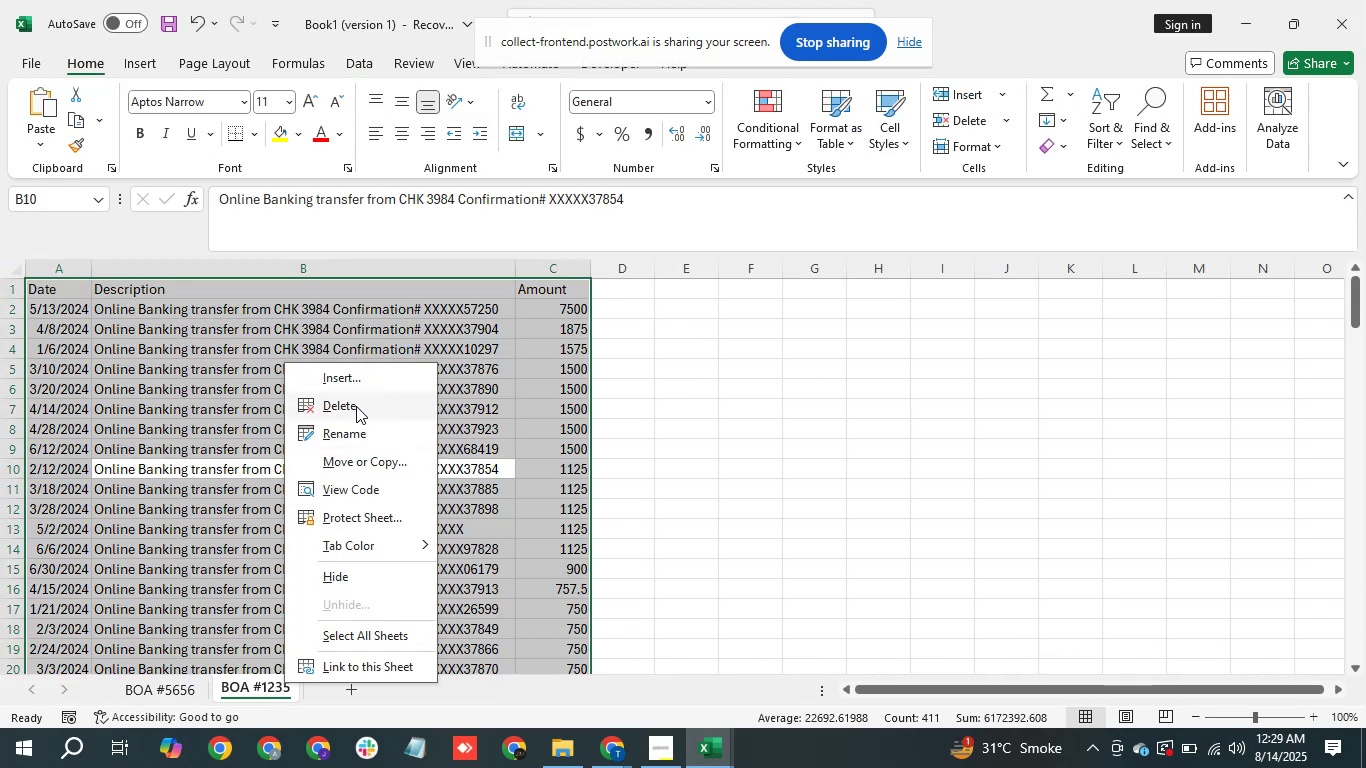 
left_click([356, 406])
 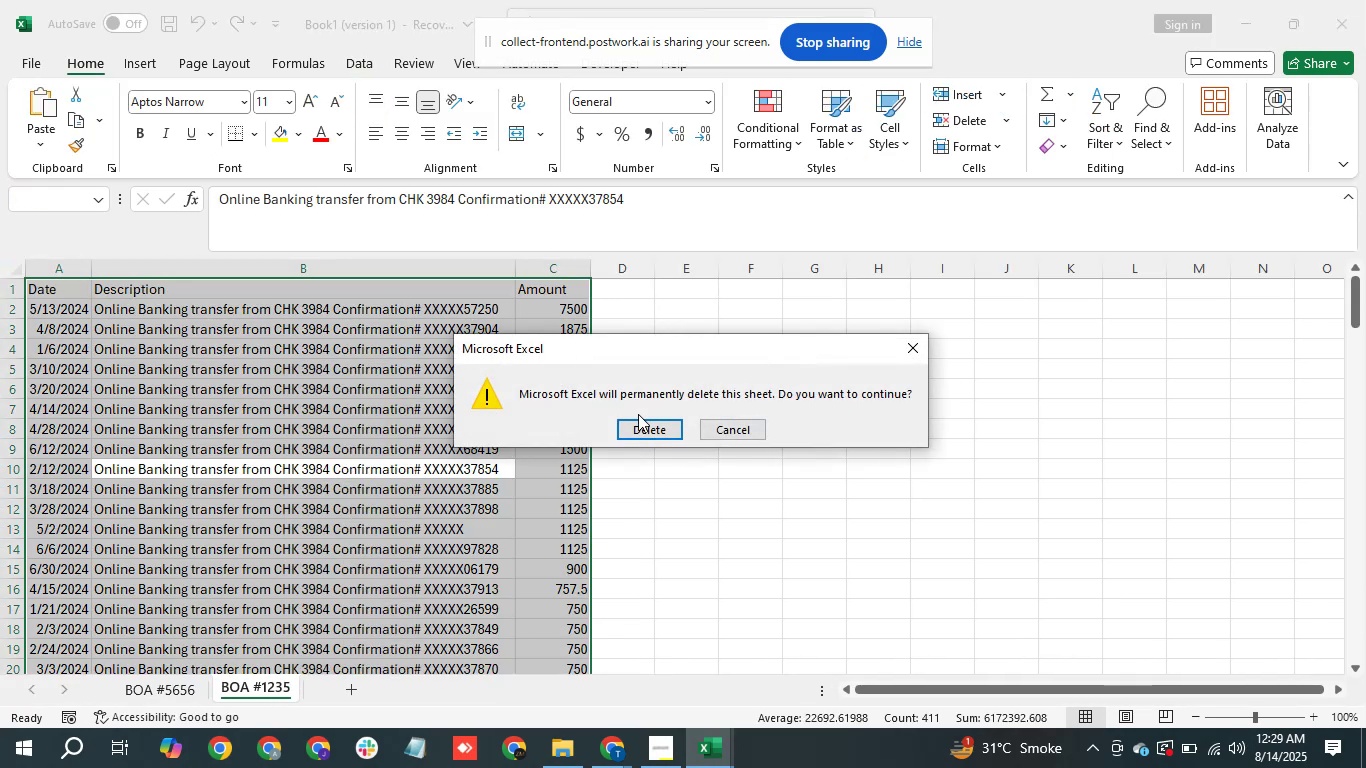 
left_click([658, 428])
 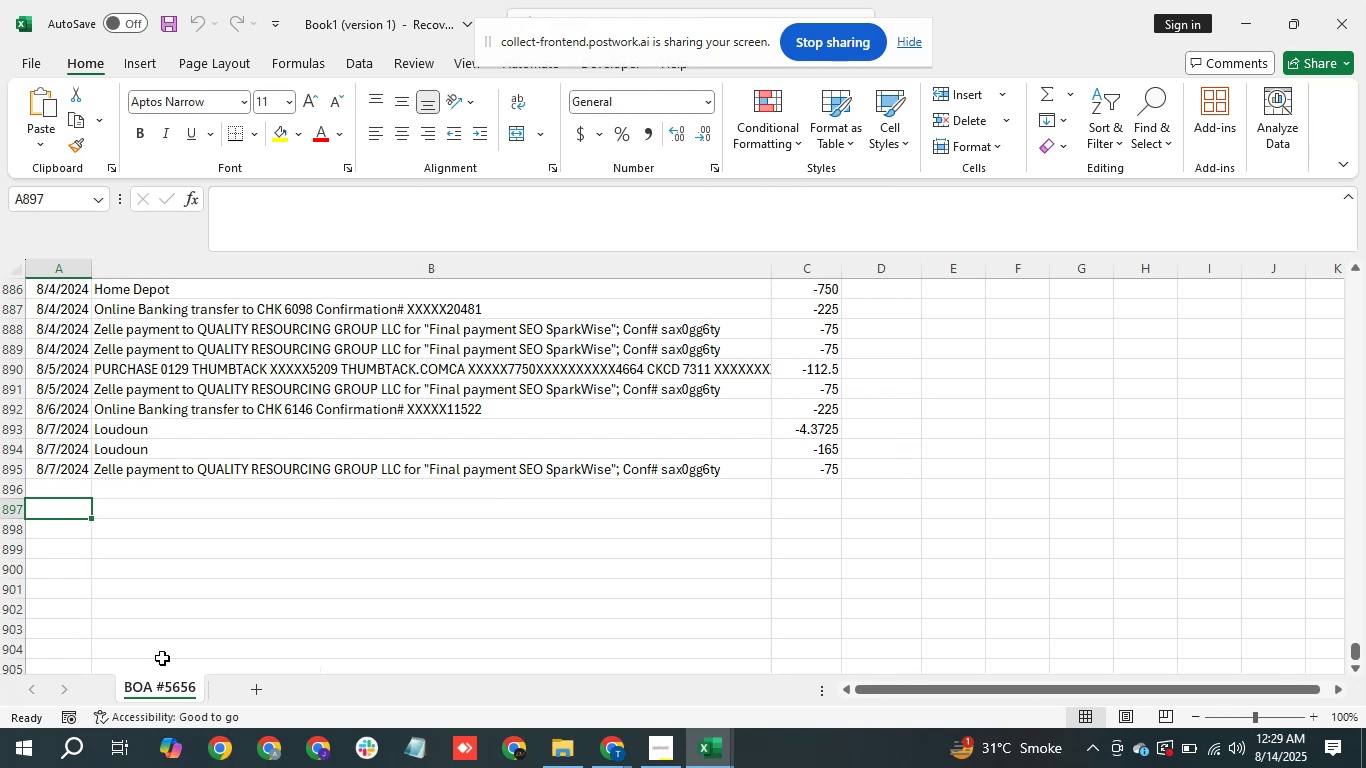 
left_click([173, 686])
 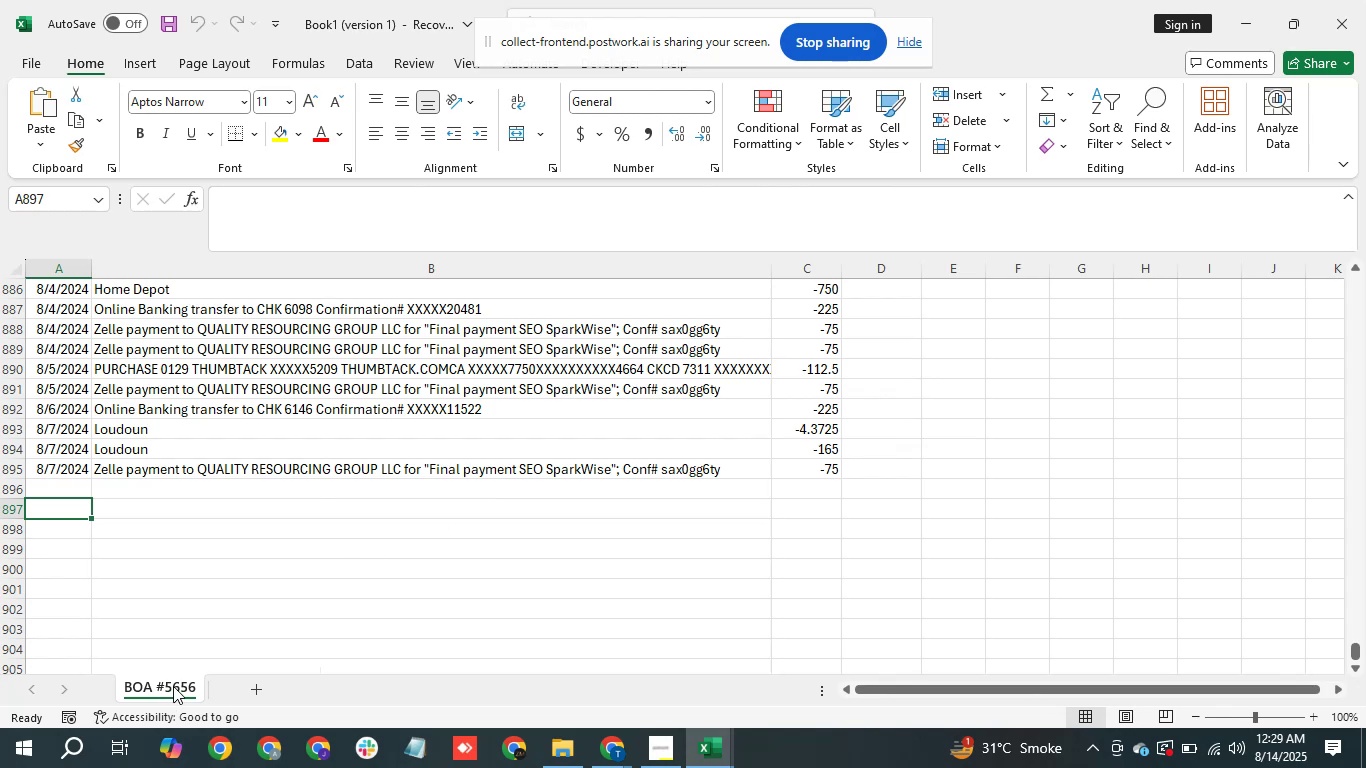 
double_click([173, 686])
 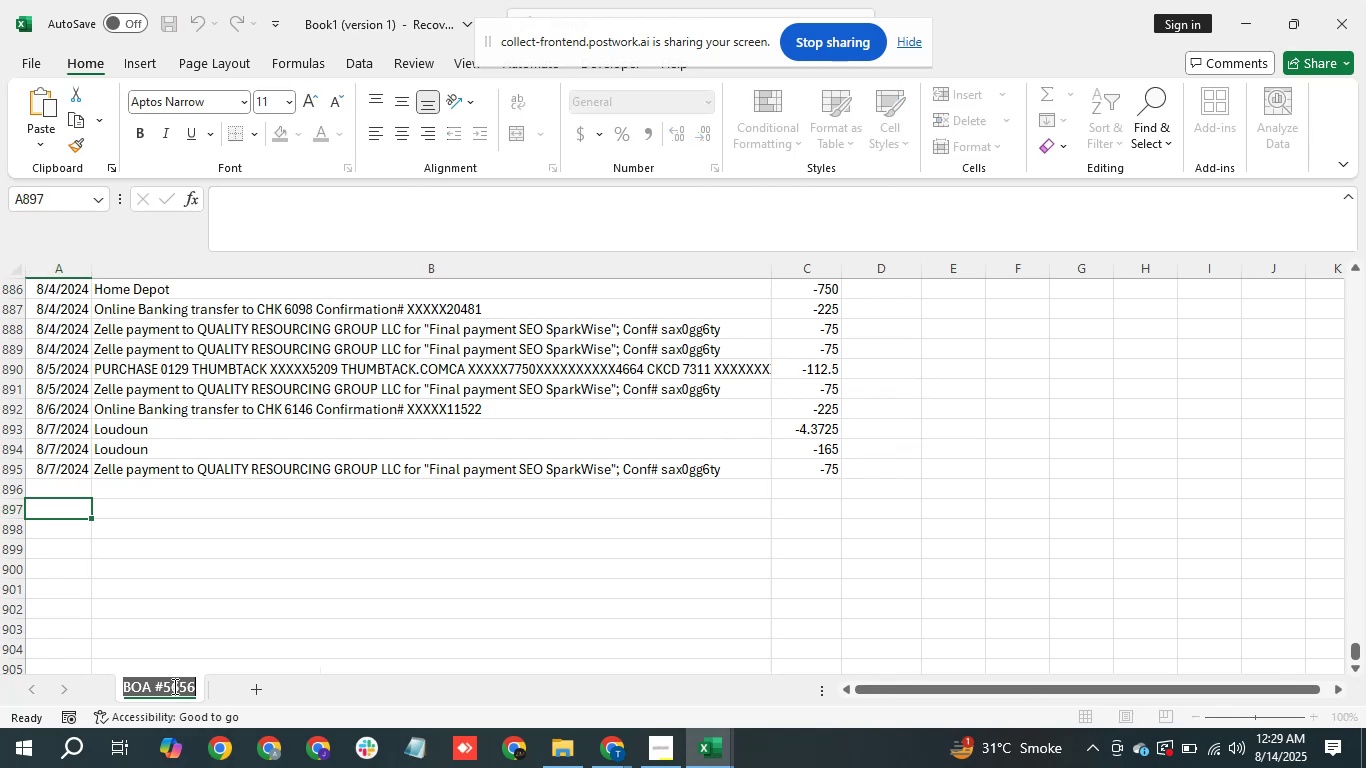 
key(Control+C)
 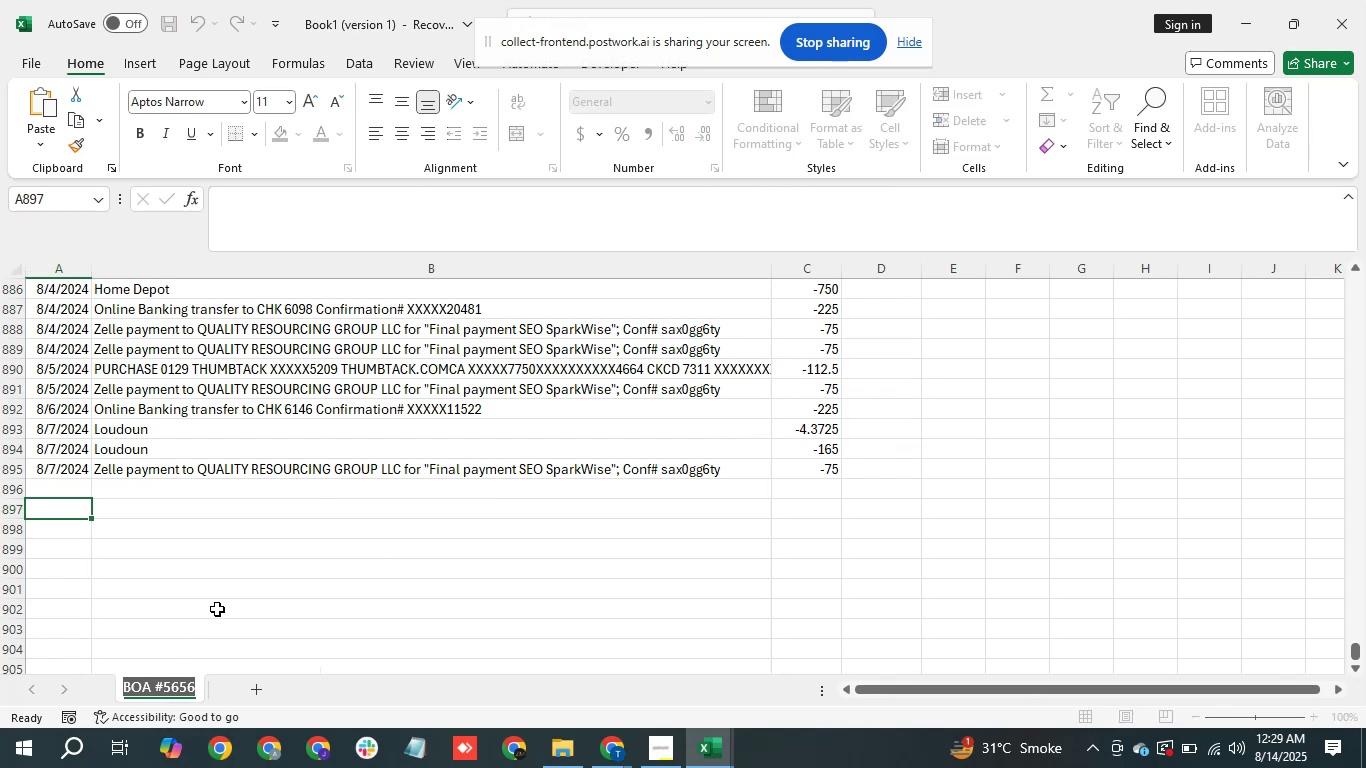 
left_click([233, 584])
 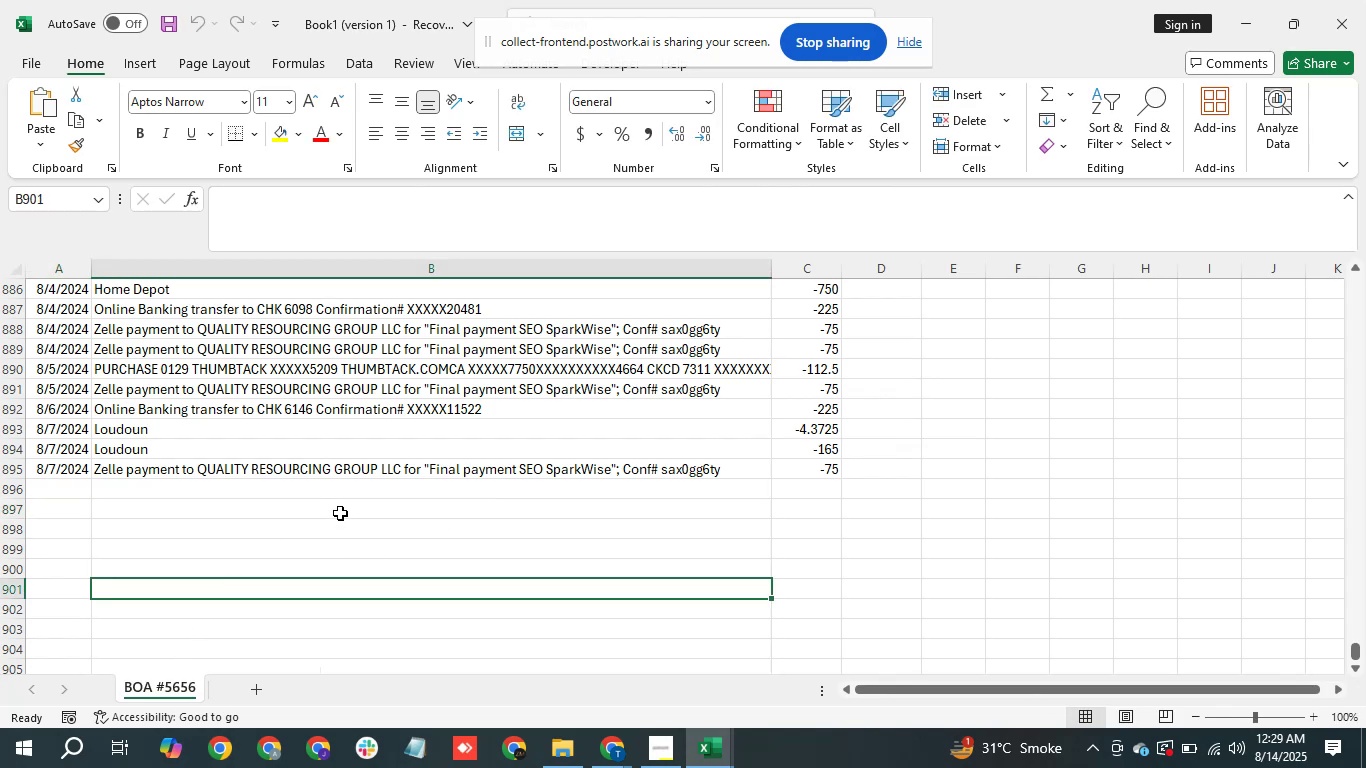 
scroll: coordinate [346, 508], scroll_direction: up, amount: 1.0
 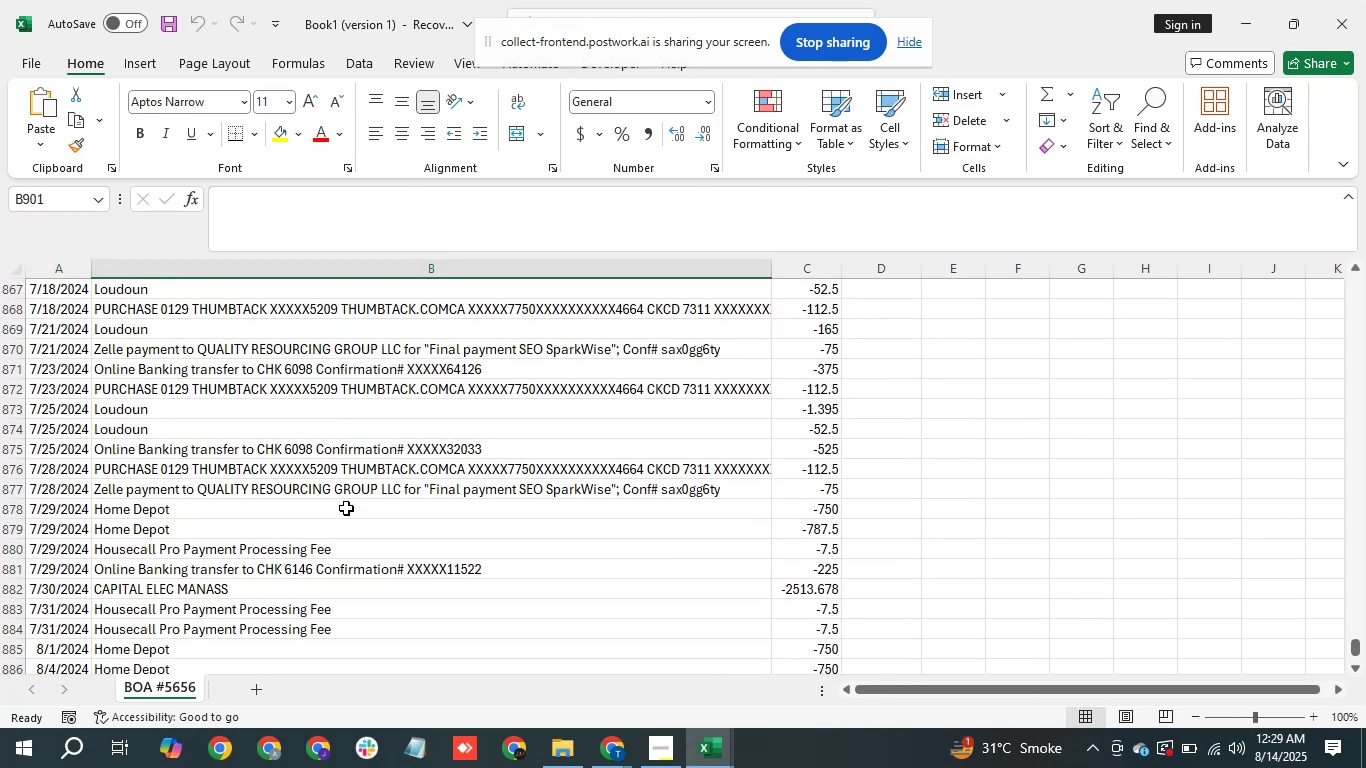 
scroll: coordinate [346, 508], scroll_direction: down, amount: 1.0
 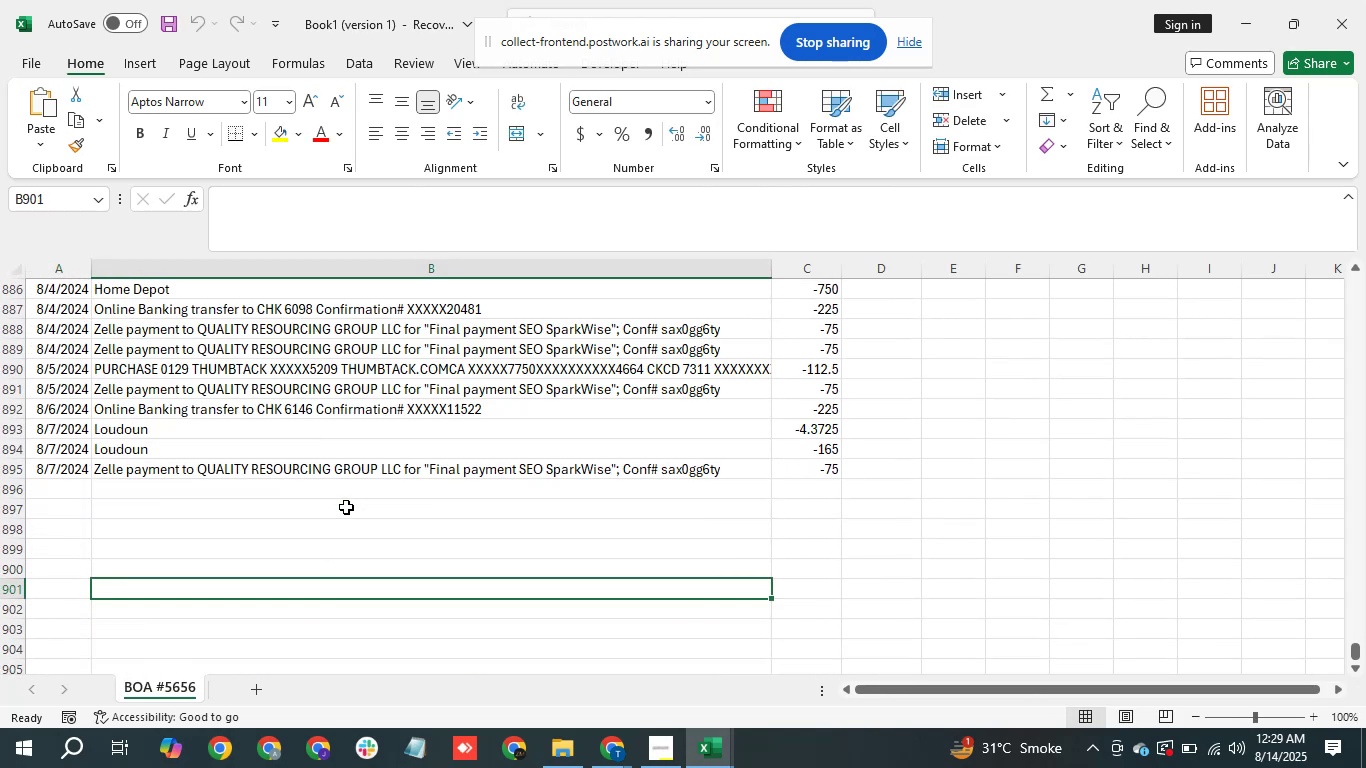 
scroll: coordinate [627, 476], scroll_direction: up, amount: 69.0
 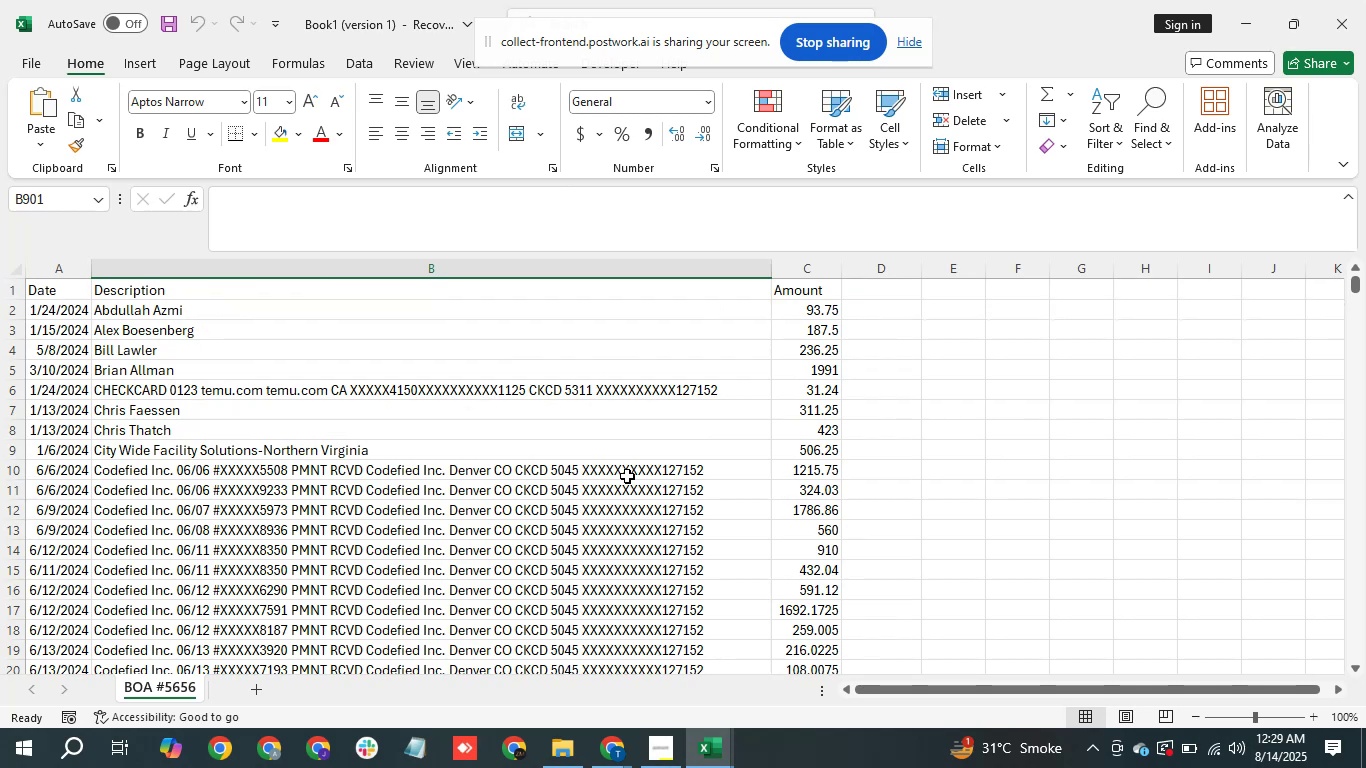 
key(Control+S)
 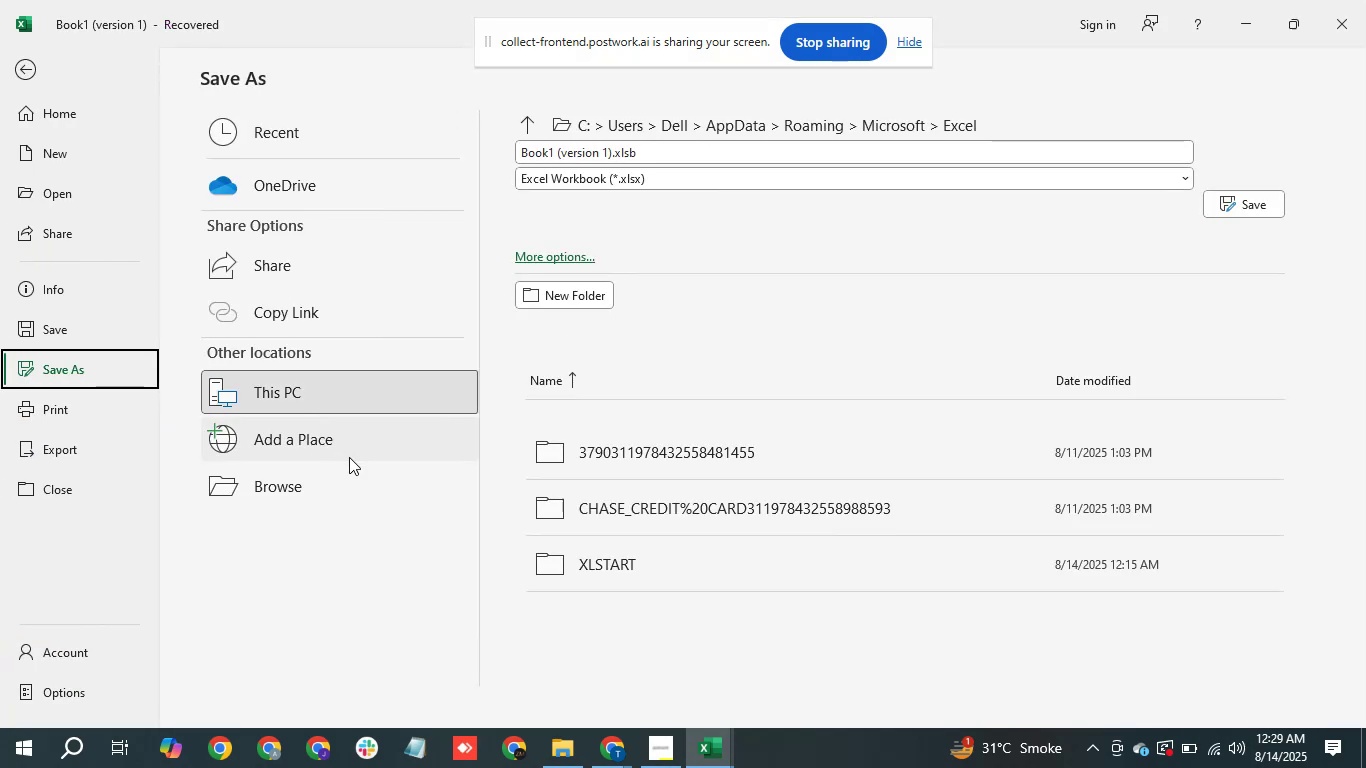 
left_click([329, 487])
 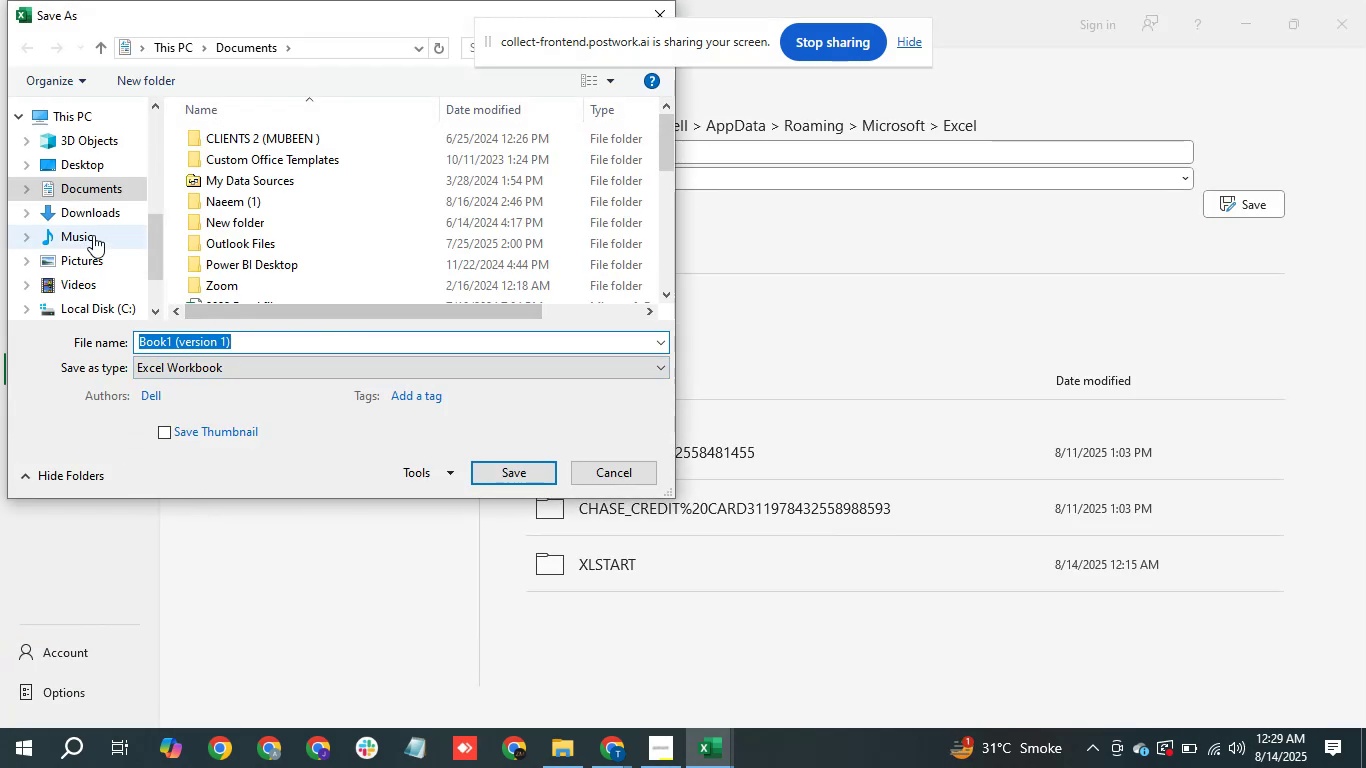 
left_click([98, 162])
 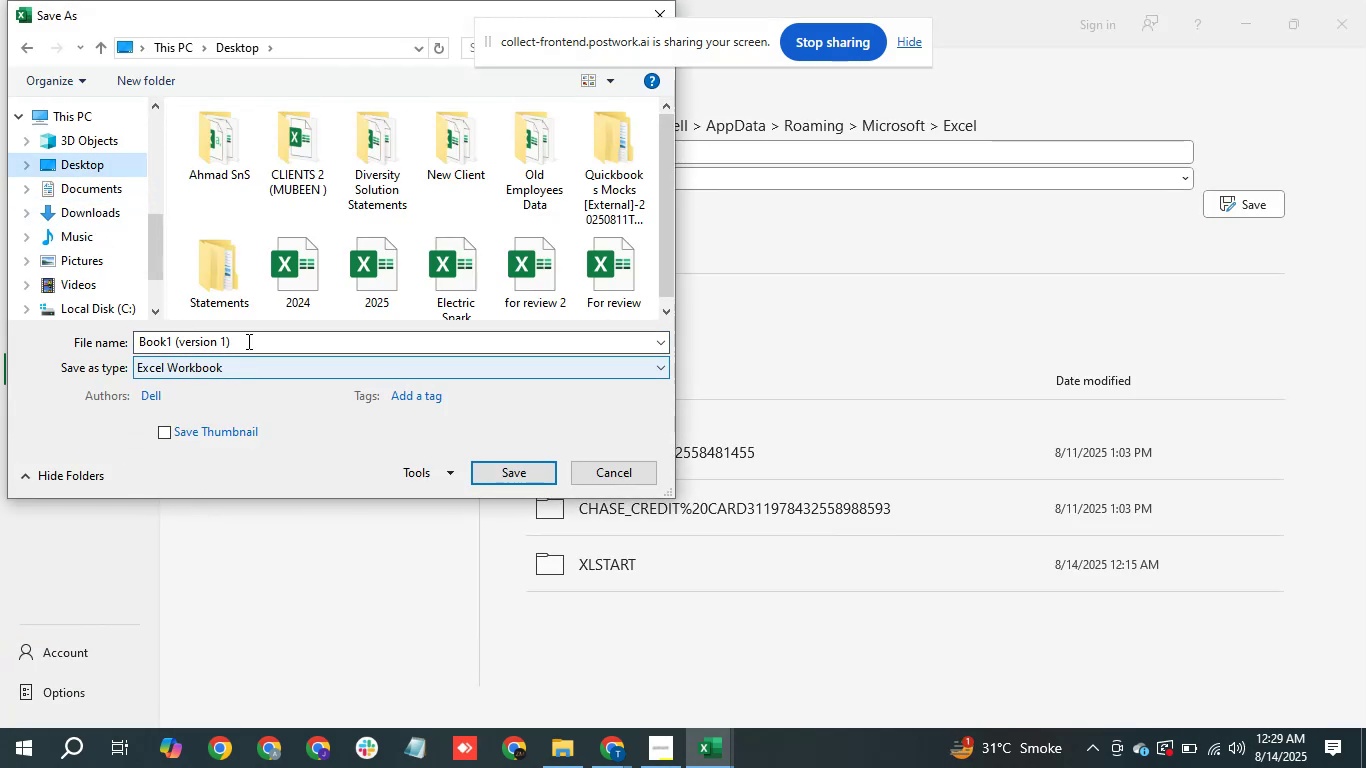 
key(Control+V)
 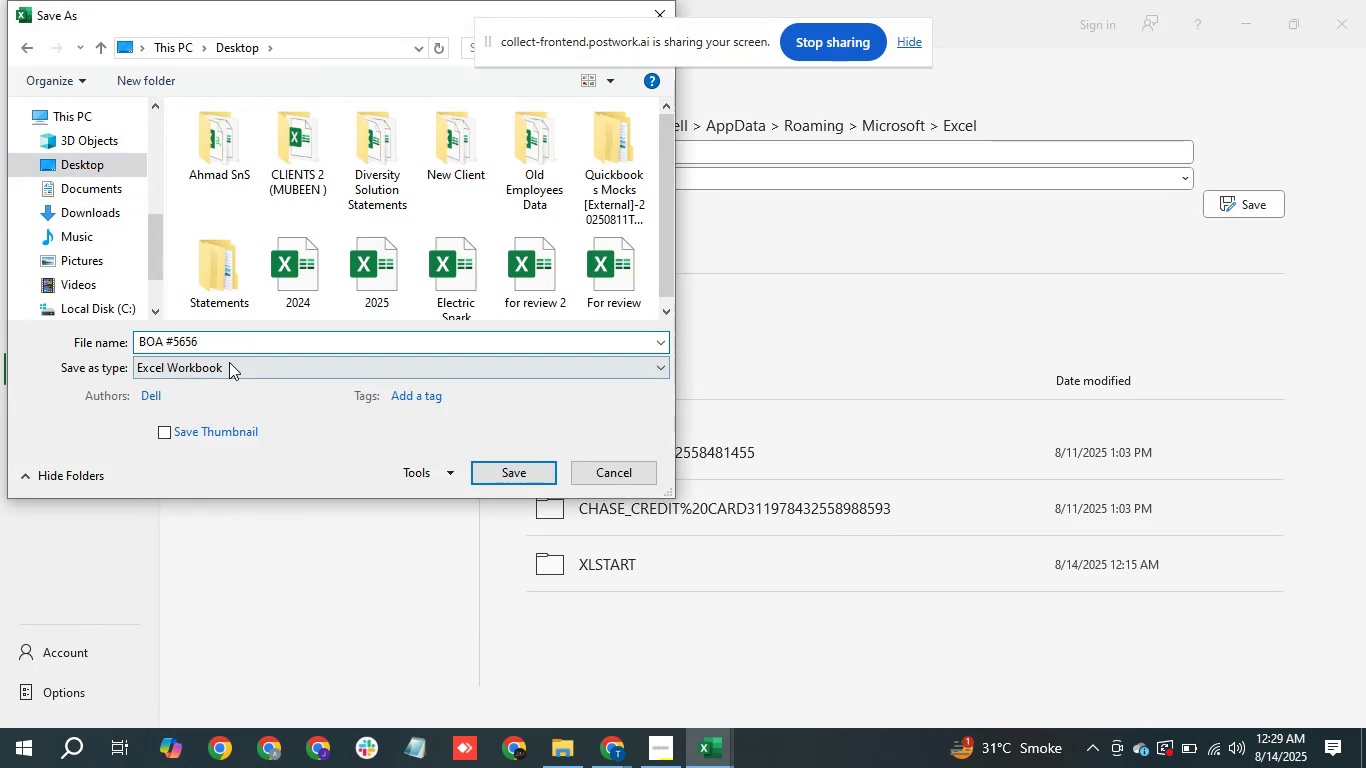 
left_click([229, 362])
 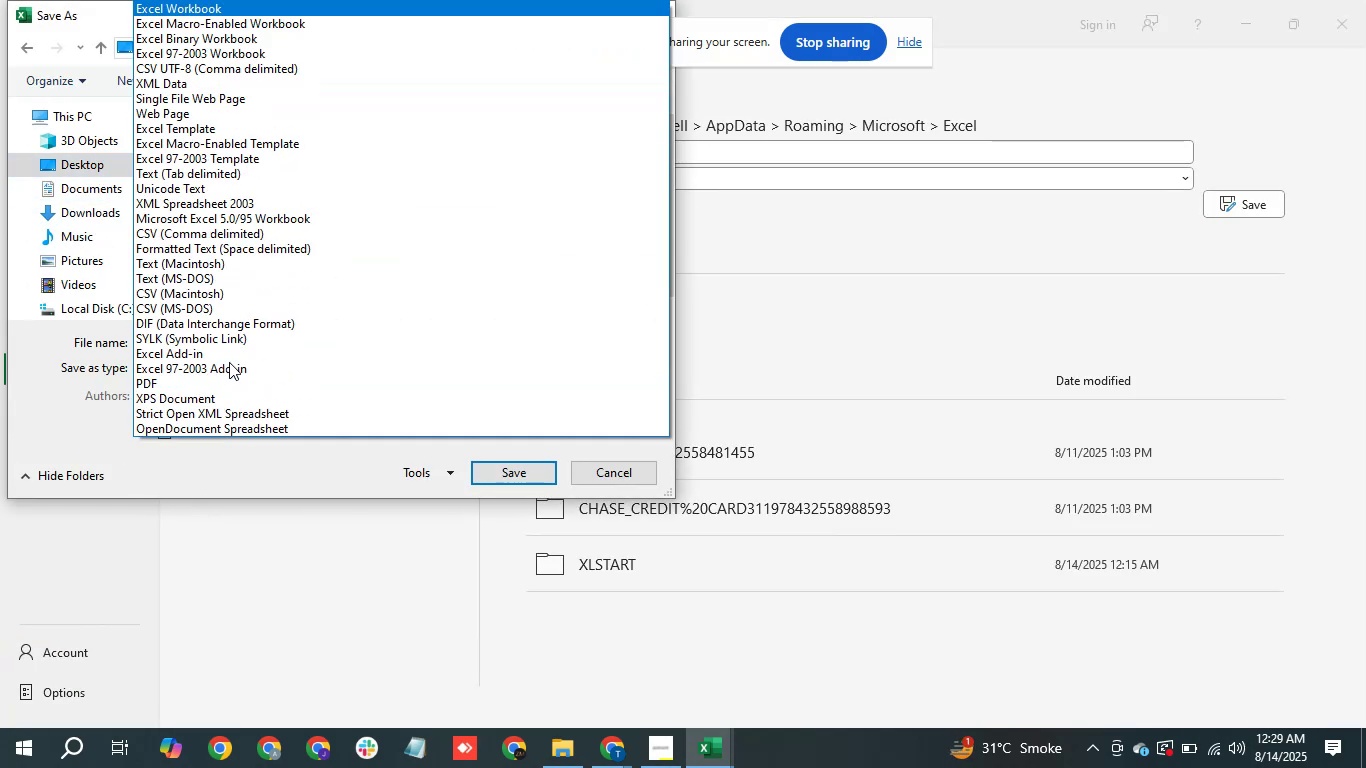 
type(cc)
 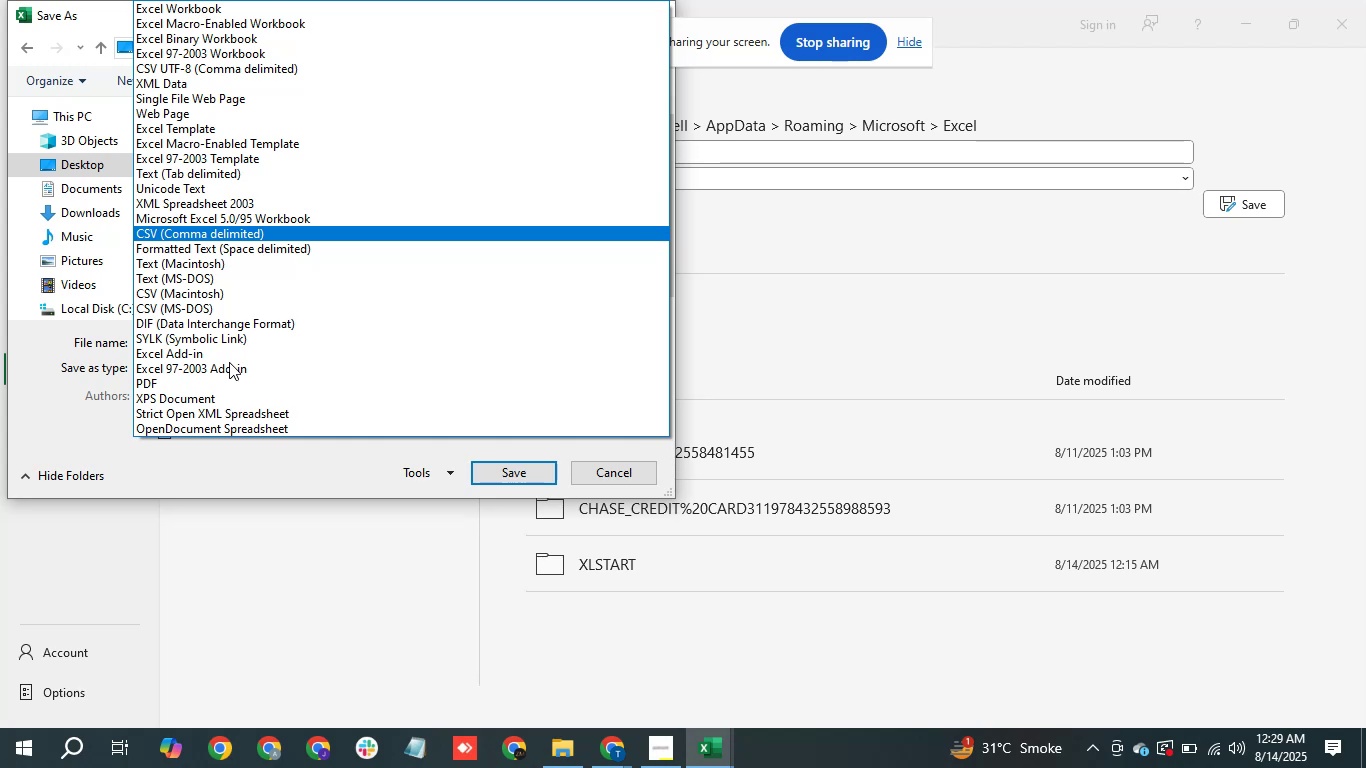 
key(Enter)
 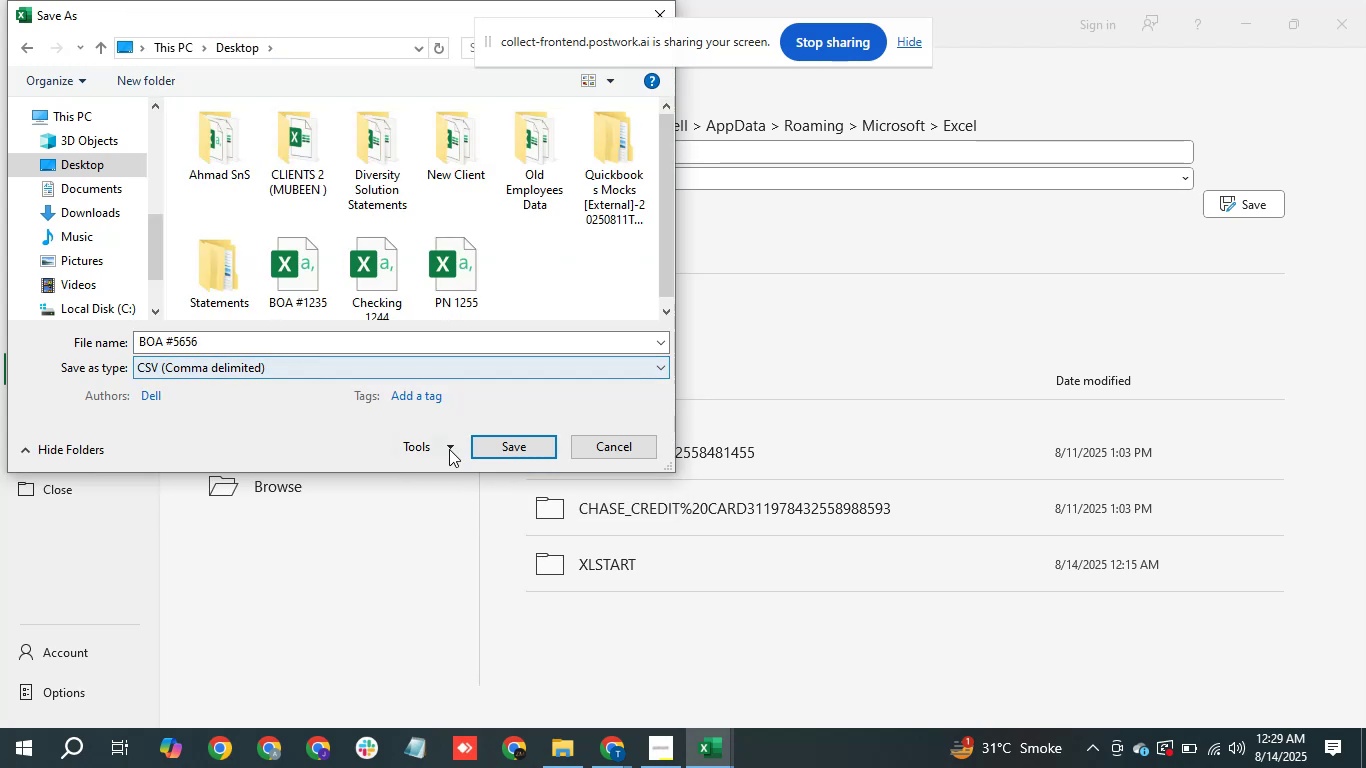 
left_click([526, 446])
 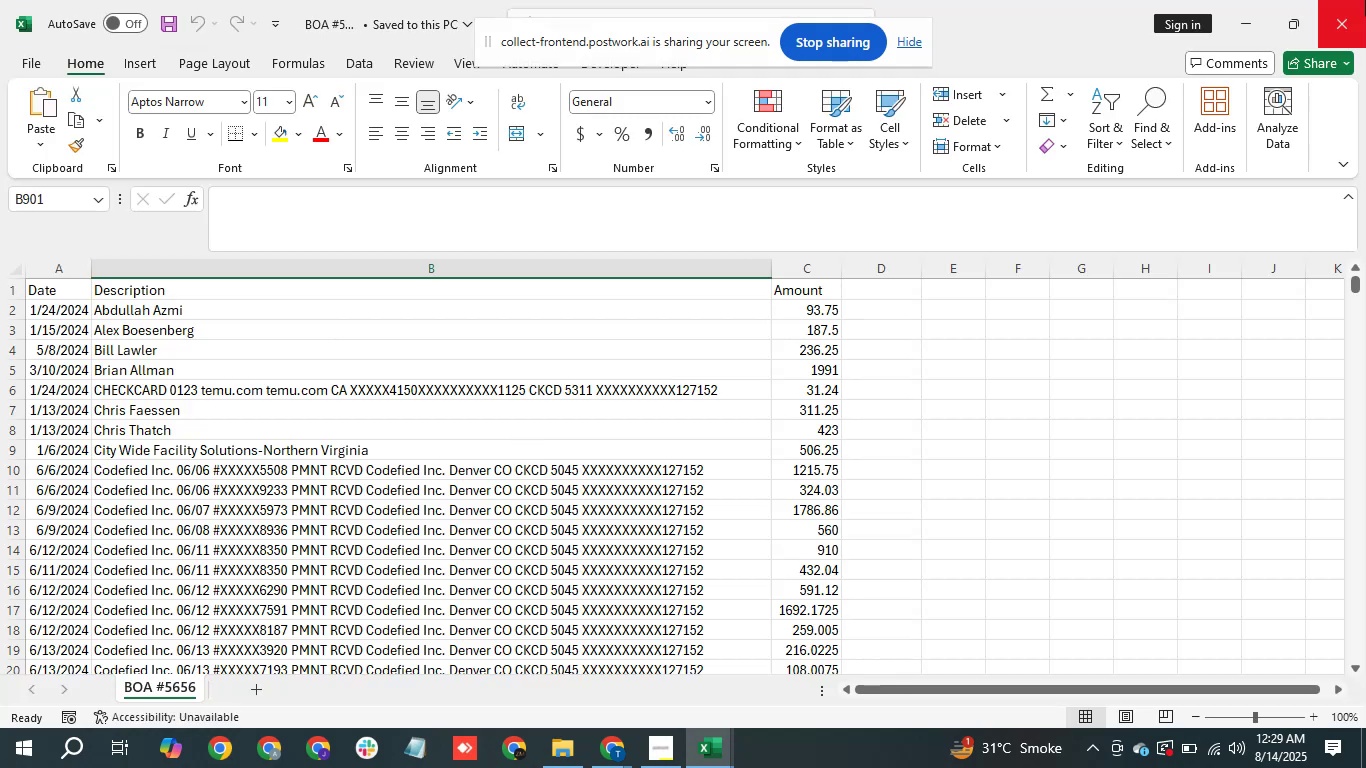 
left_click([1365, 0])
 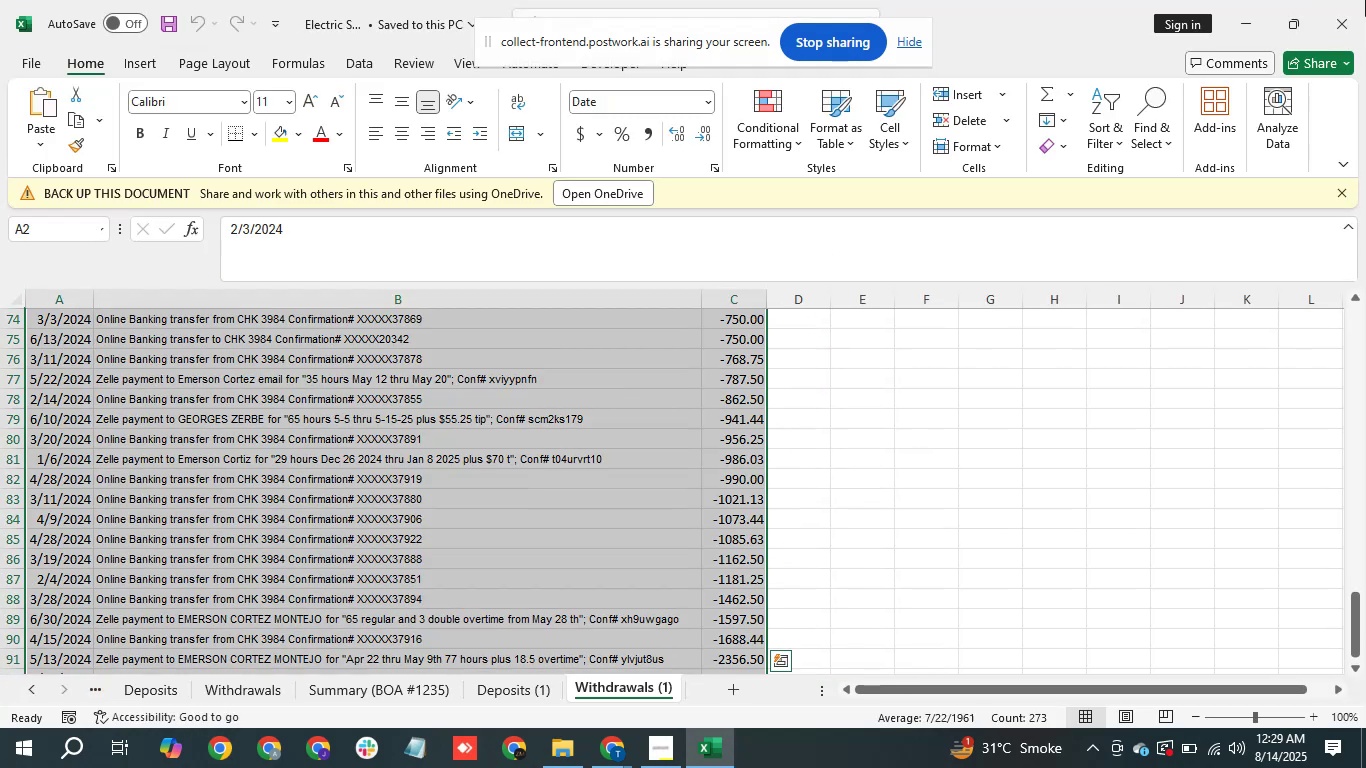 
left_click([1365, 0])
 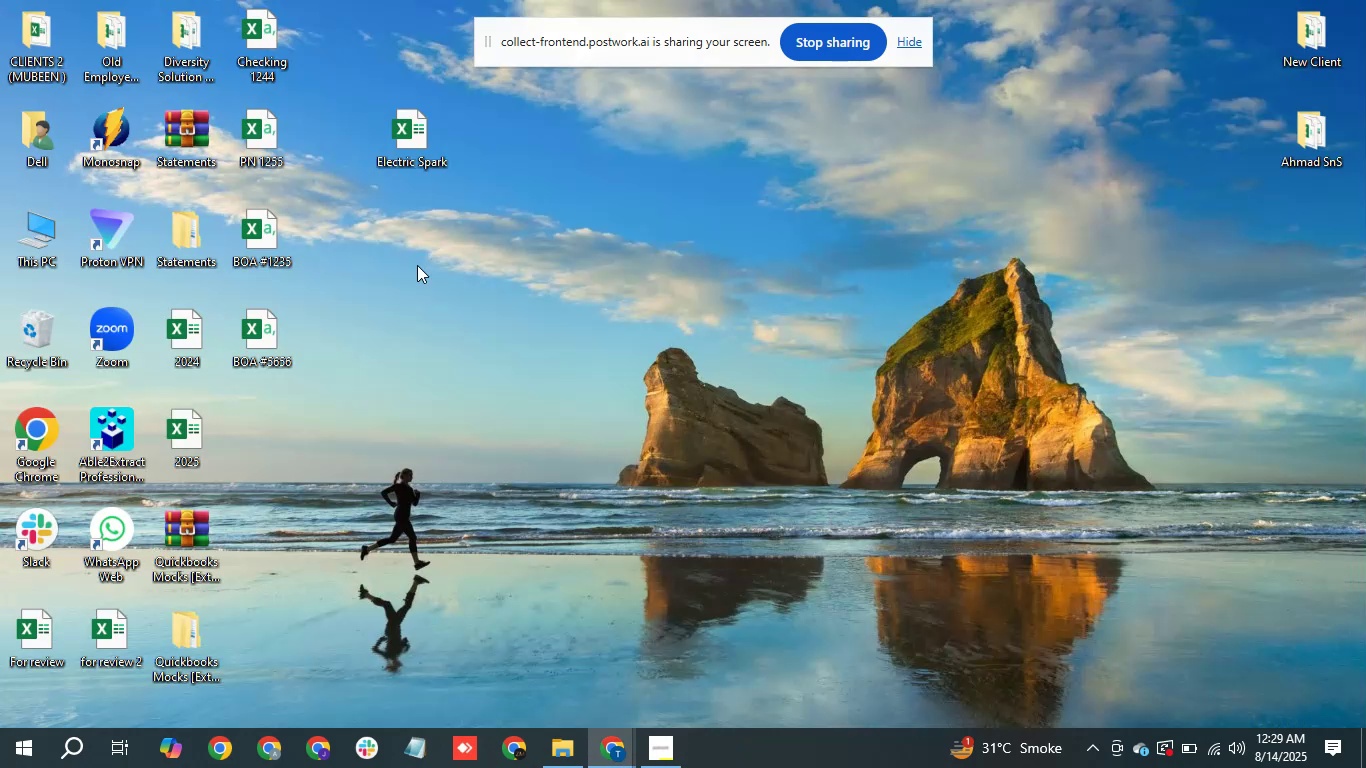 
right_click([538, 315])
 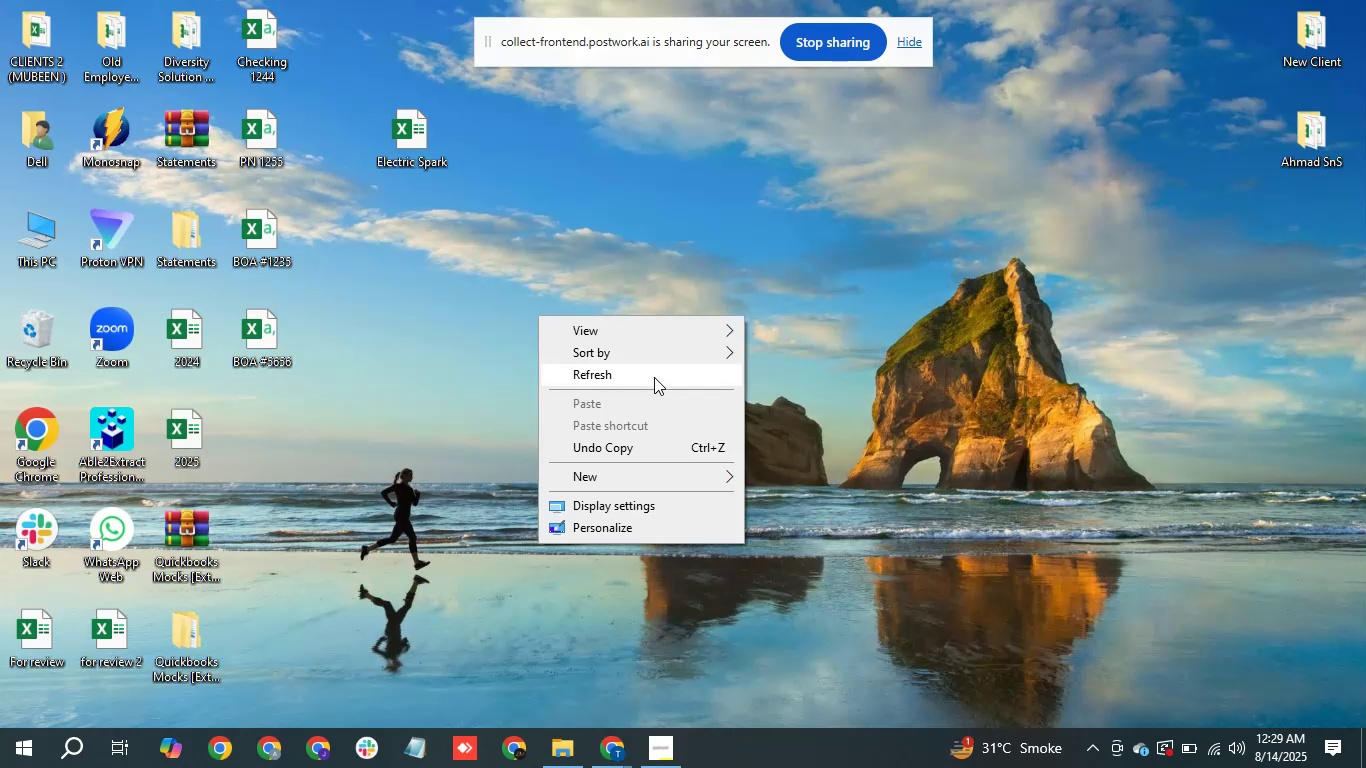 
left_click([654, 377])
 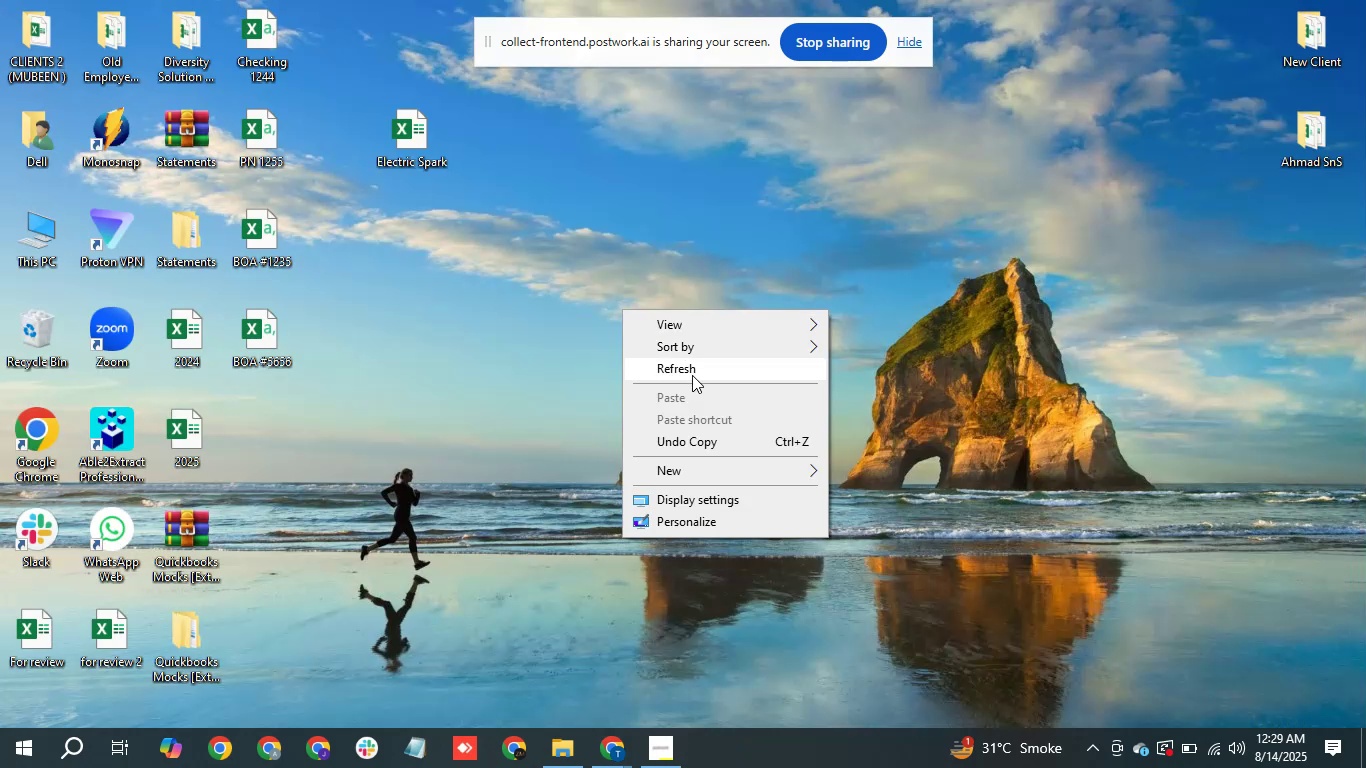 
mouse_move([272, 289])
 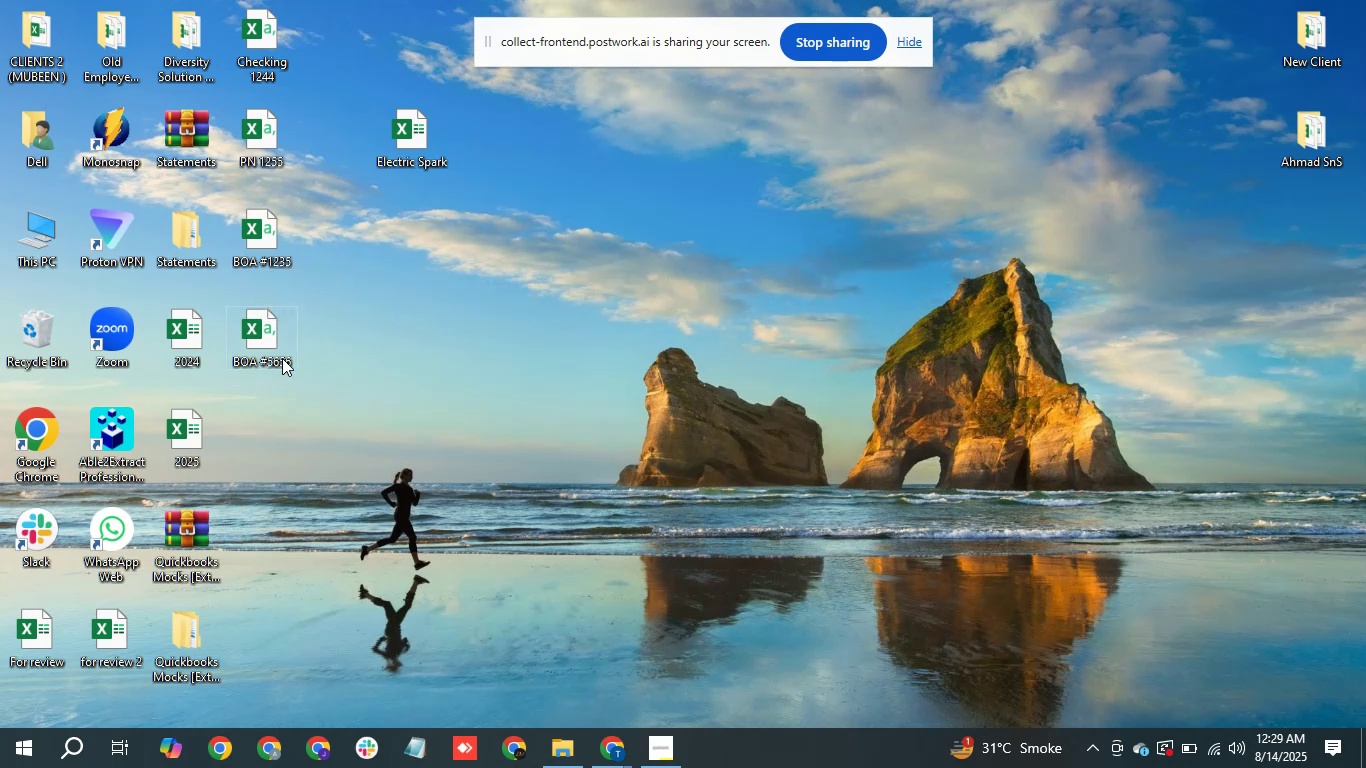 
double_click([282, 358])
 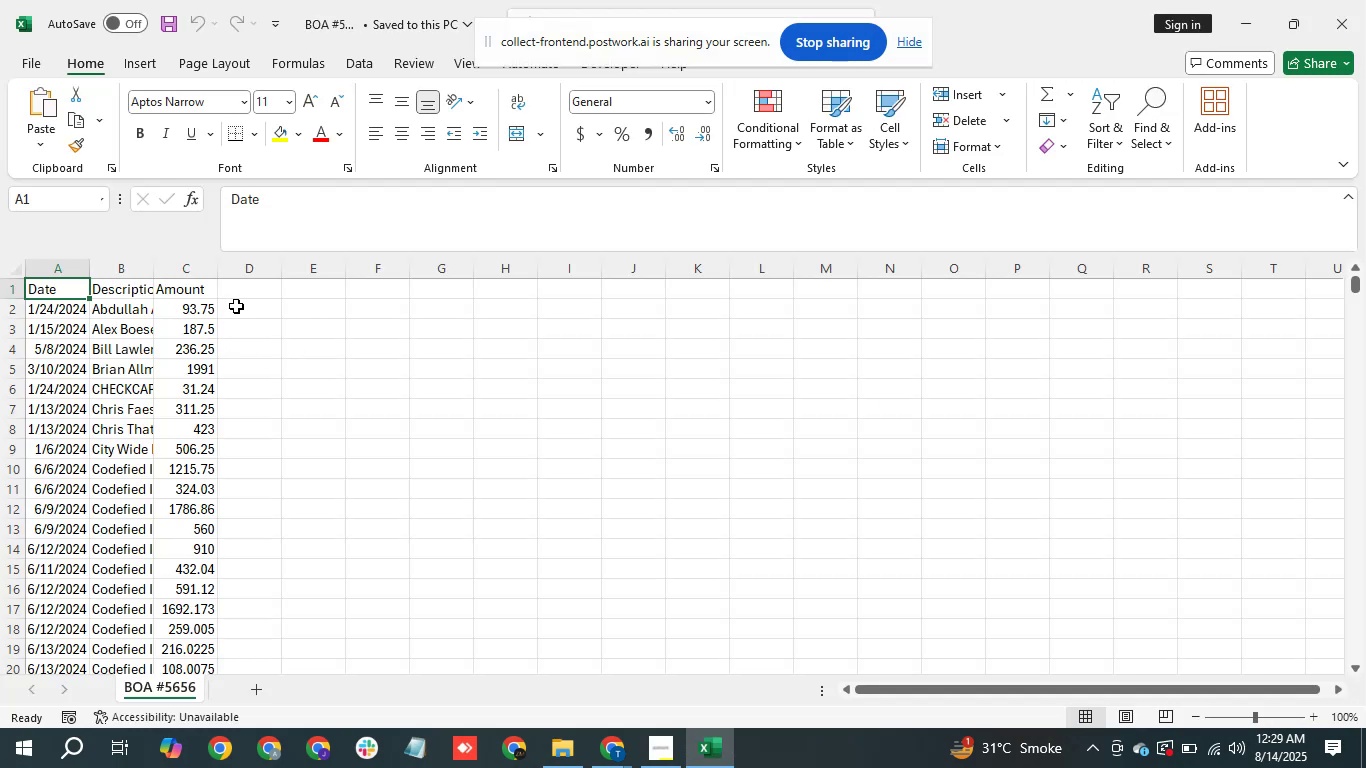 
mouse_move([1237, 0])
 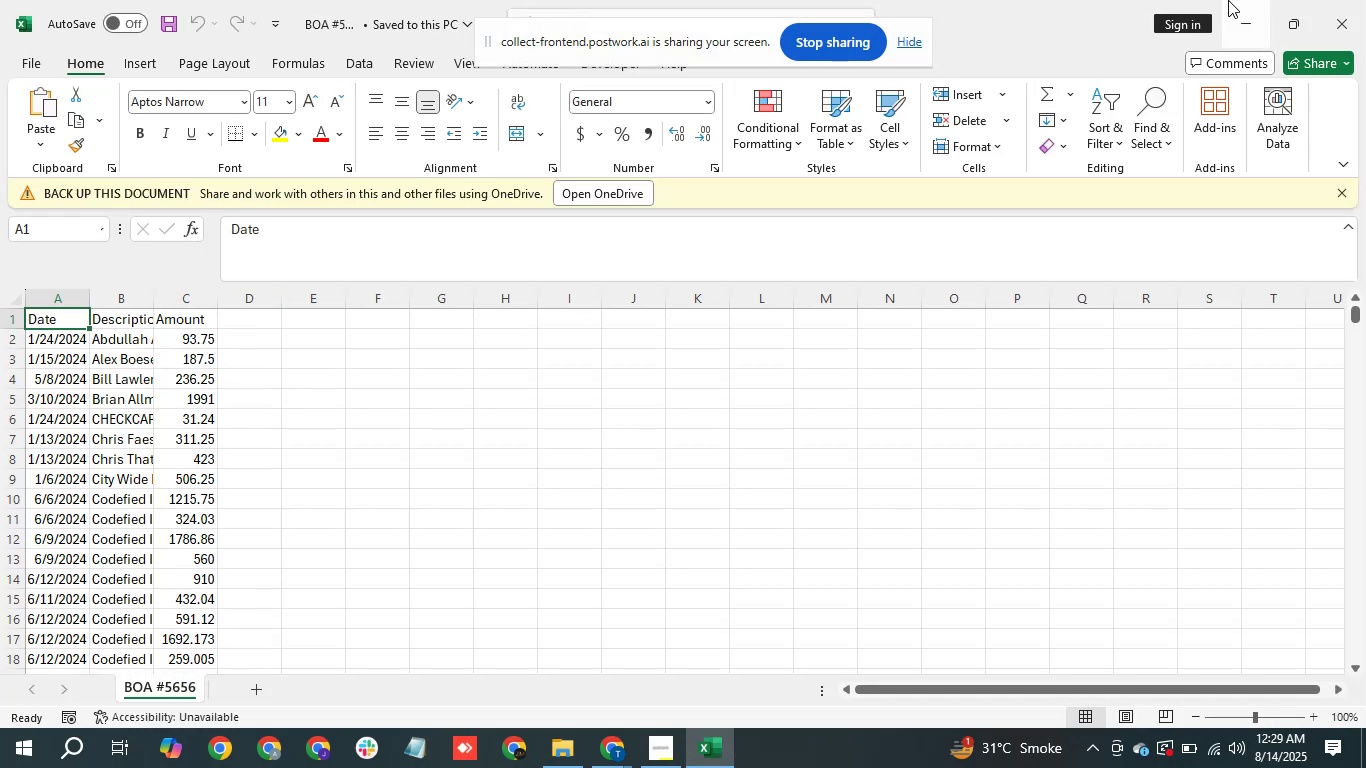 
left_click([1228, 0])
 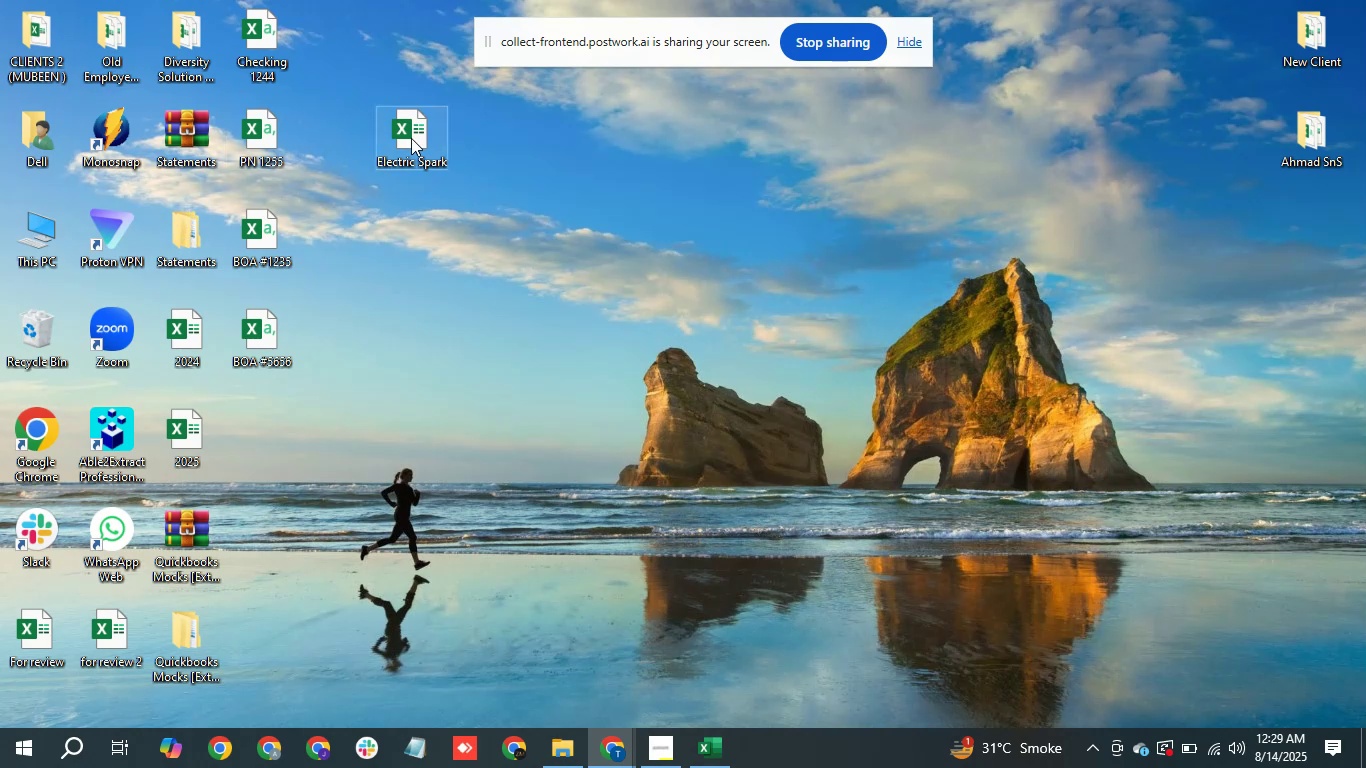 
double_click([431, 138])
 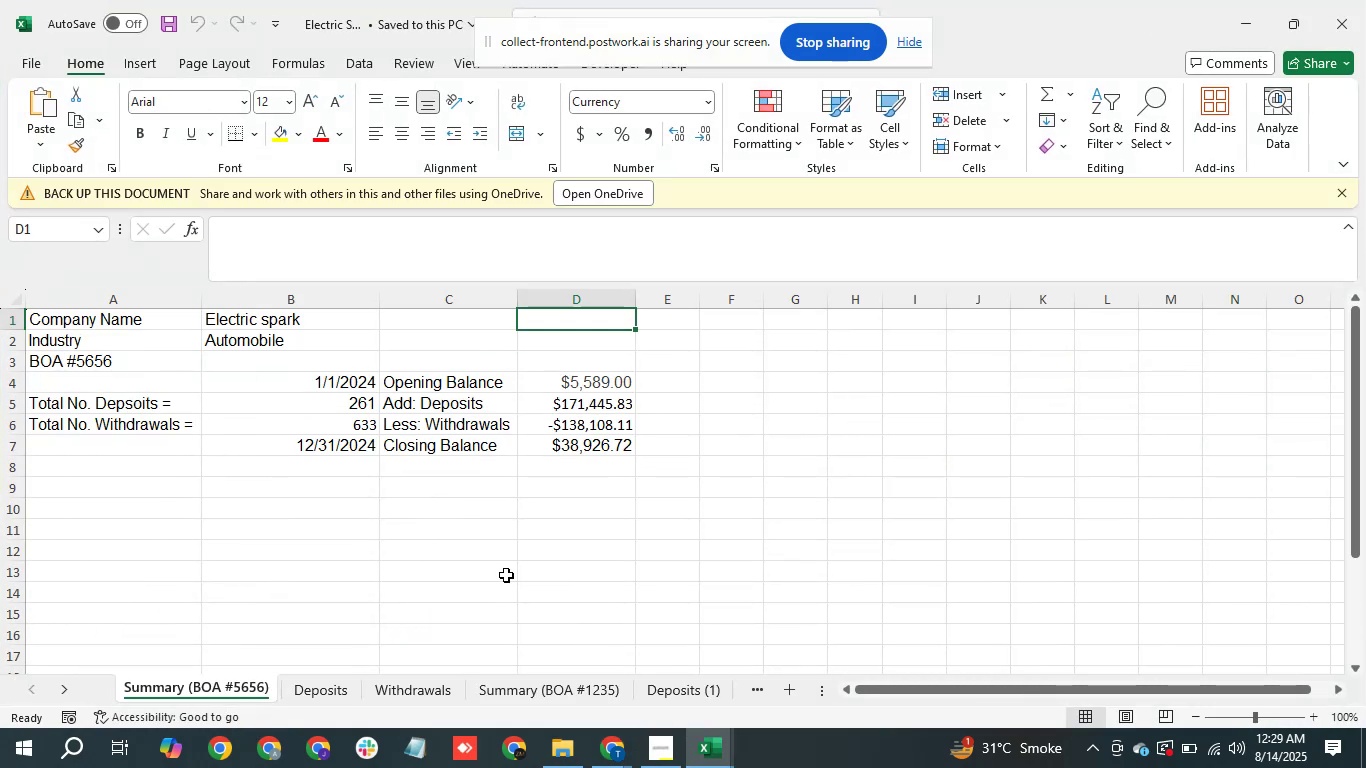 
left_click([617, 384])
 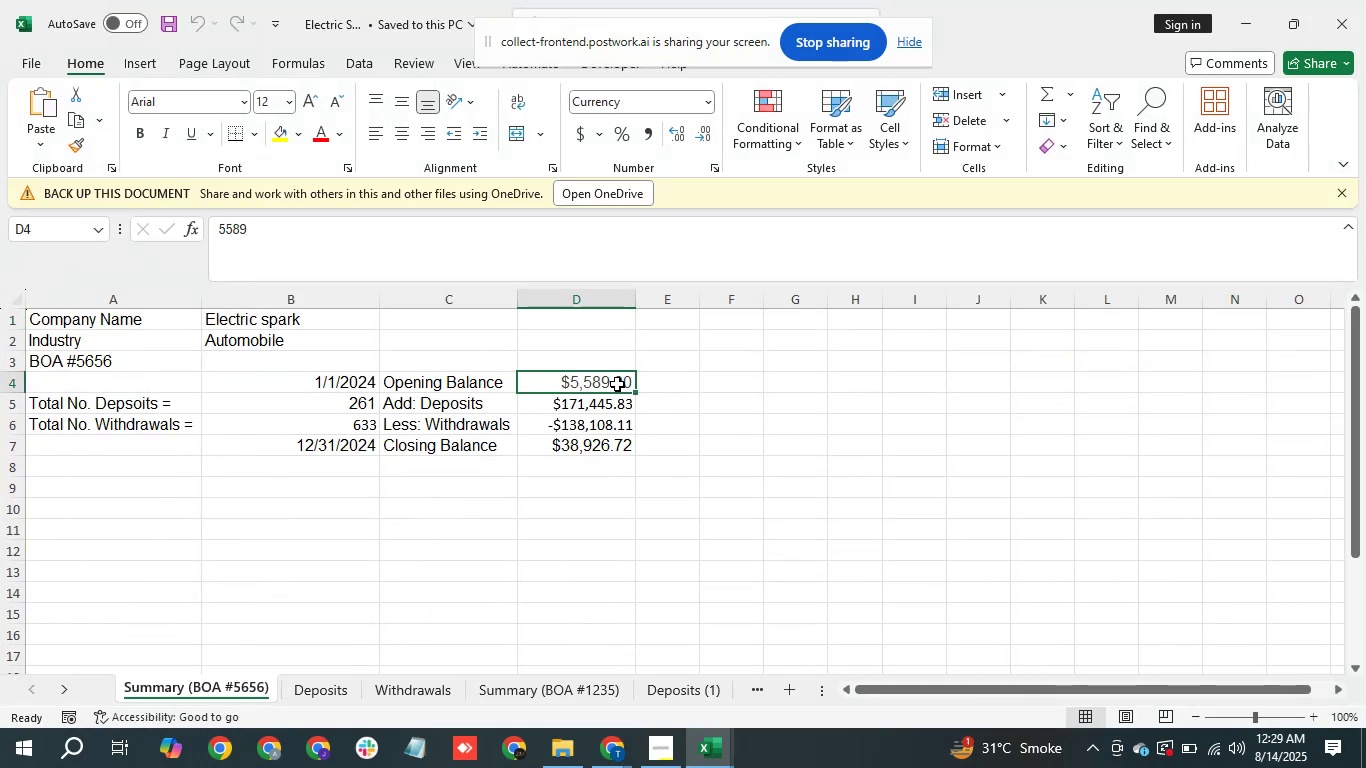 
key(Control+C)
 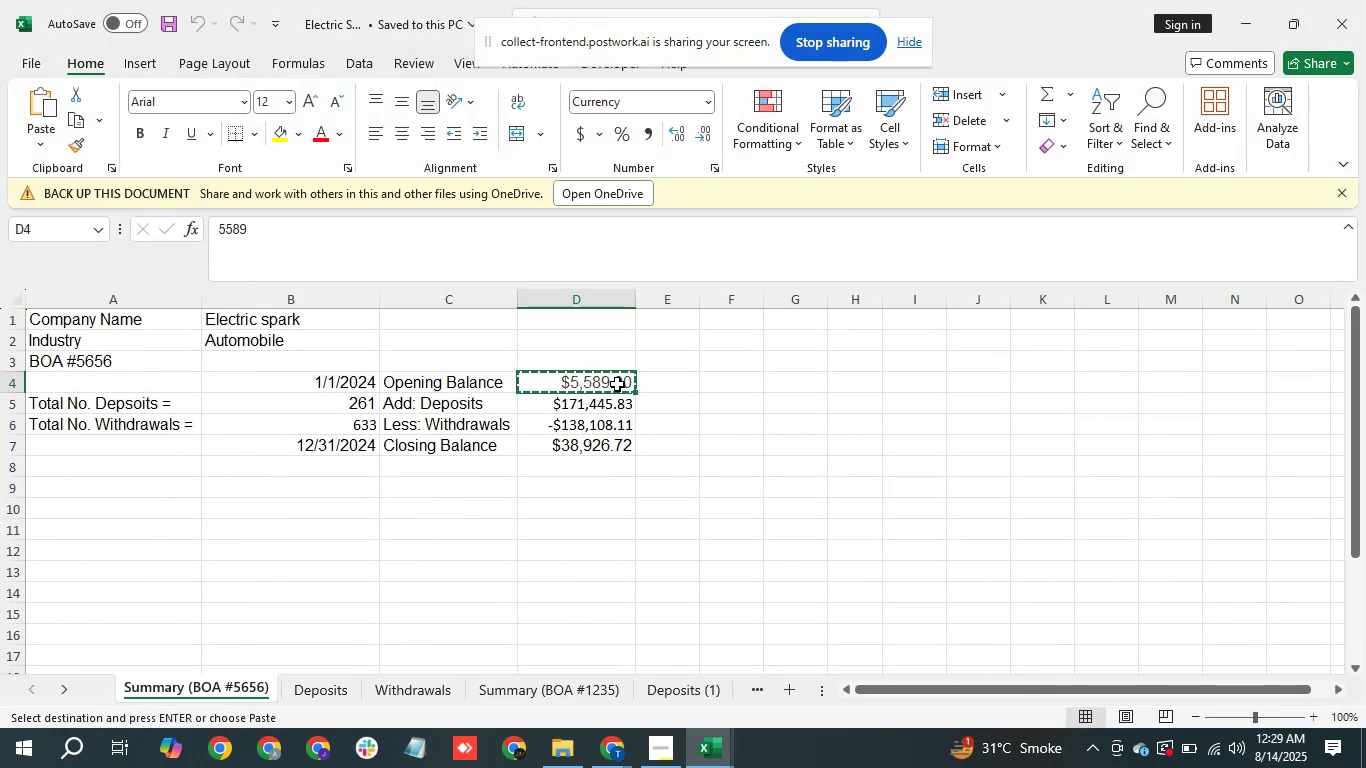 
key(Alt+Tab)
 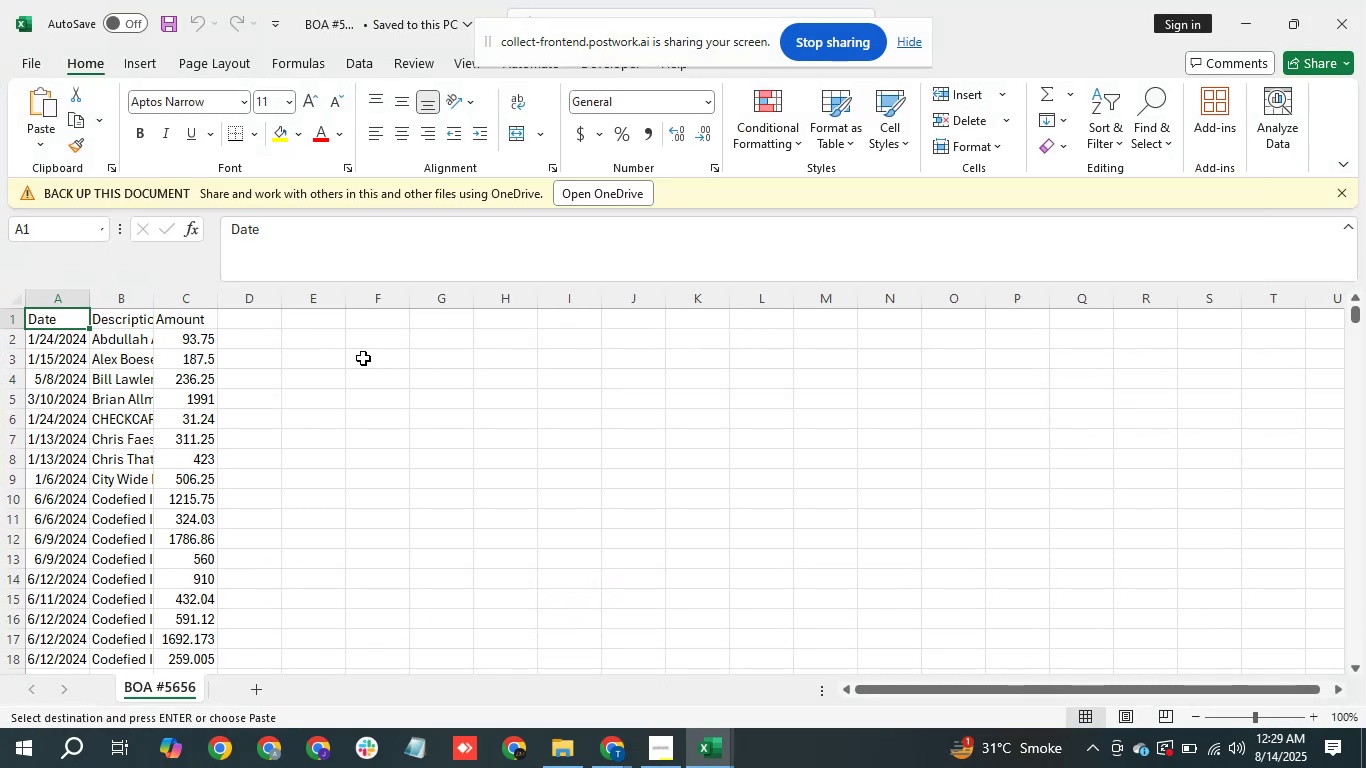 
key(ArrowRight)
 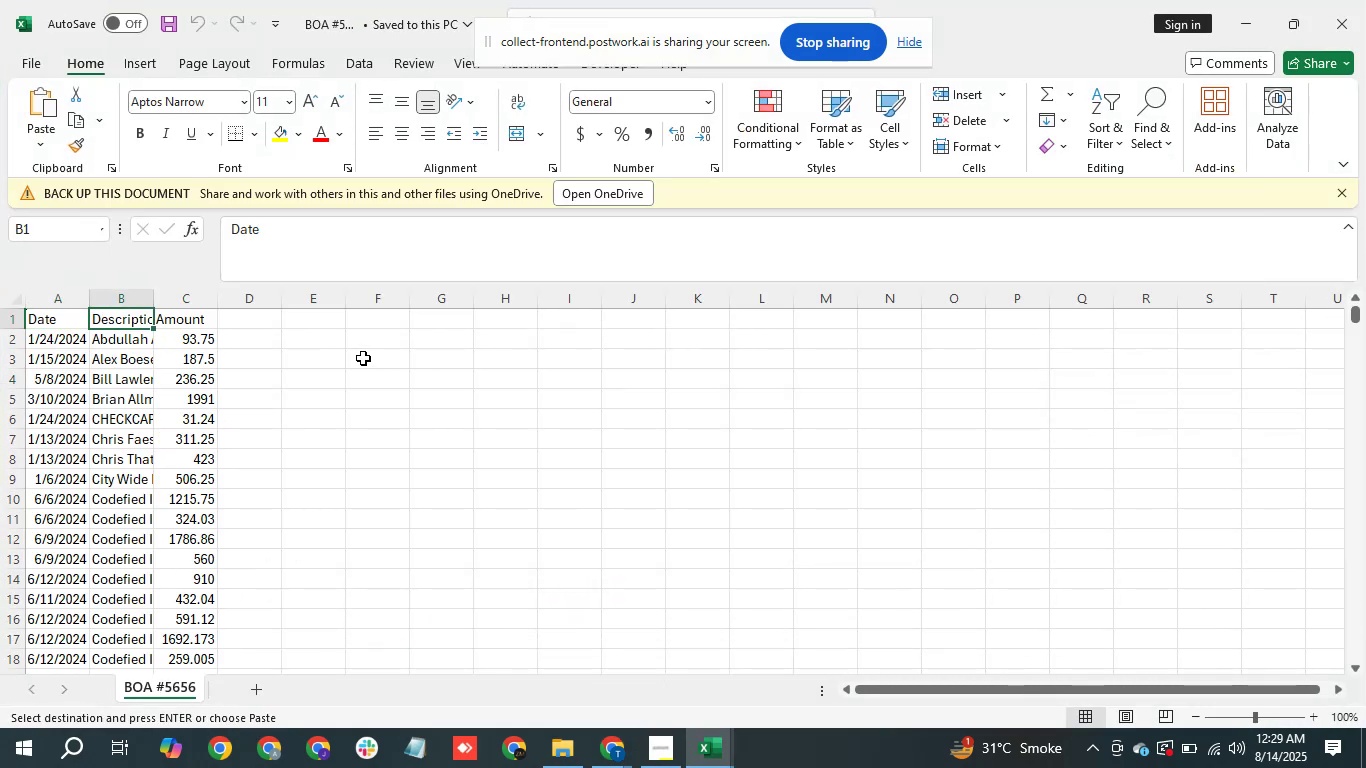 
key(ArrowRight)
 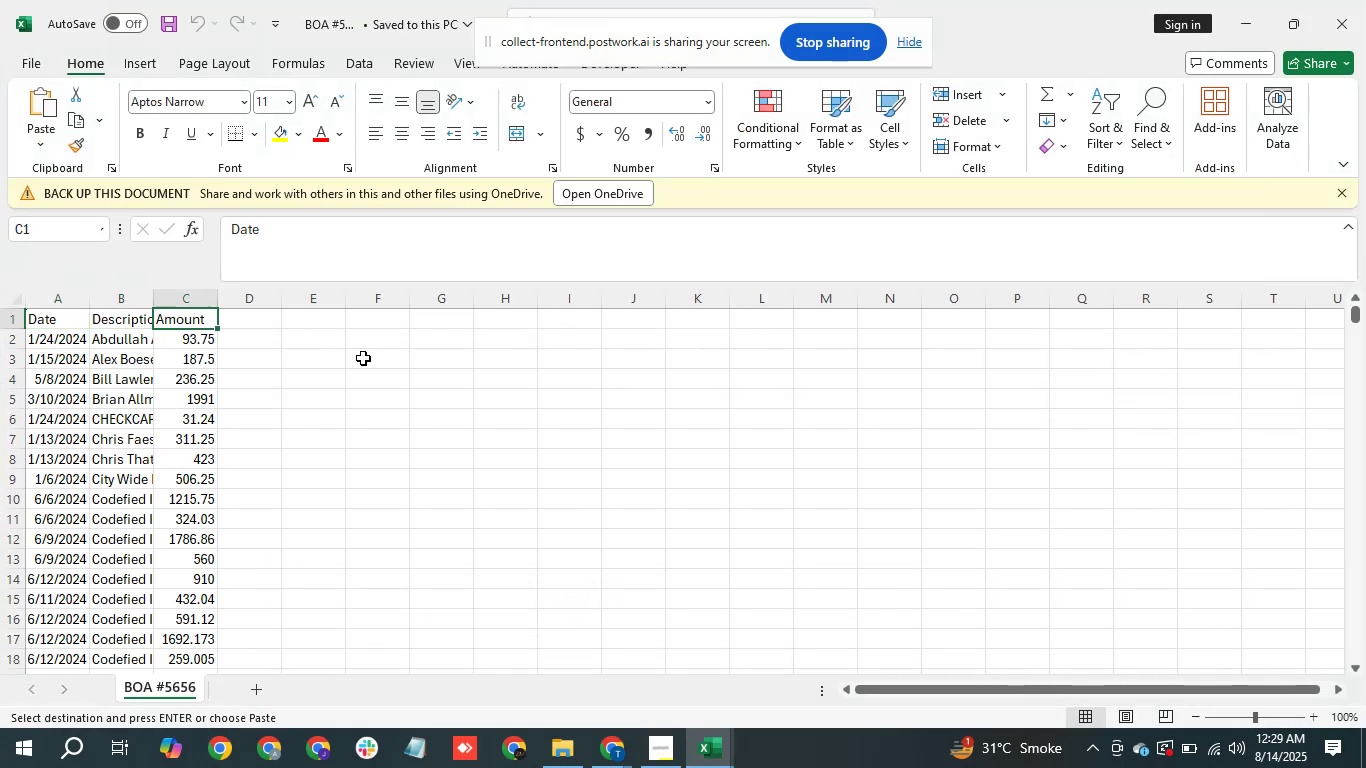 
key(ArrowRight)
 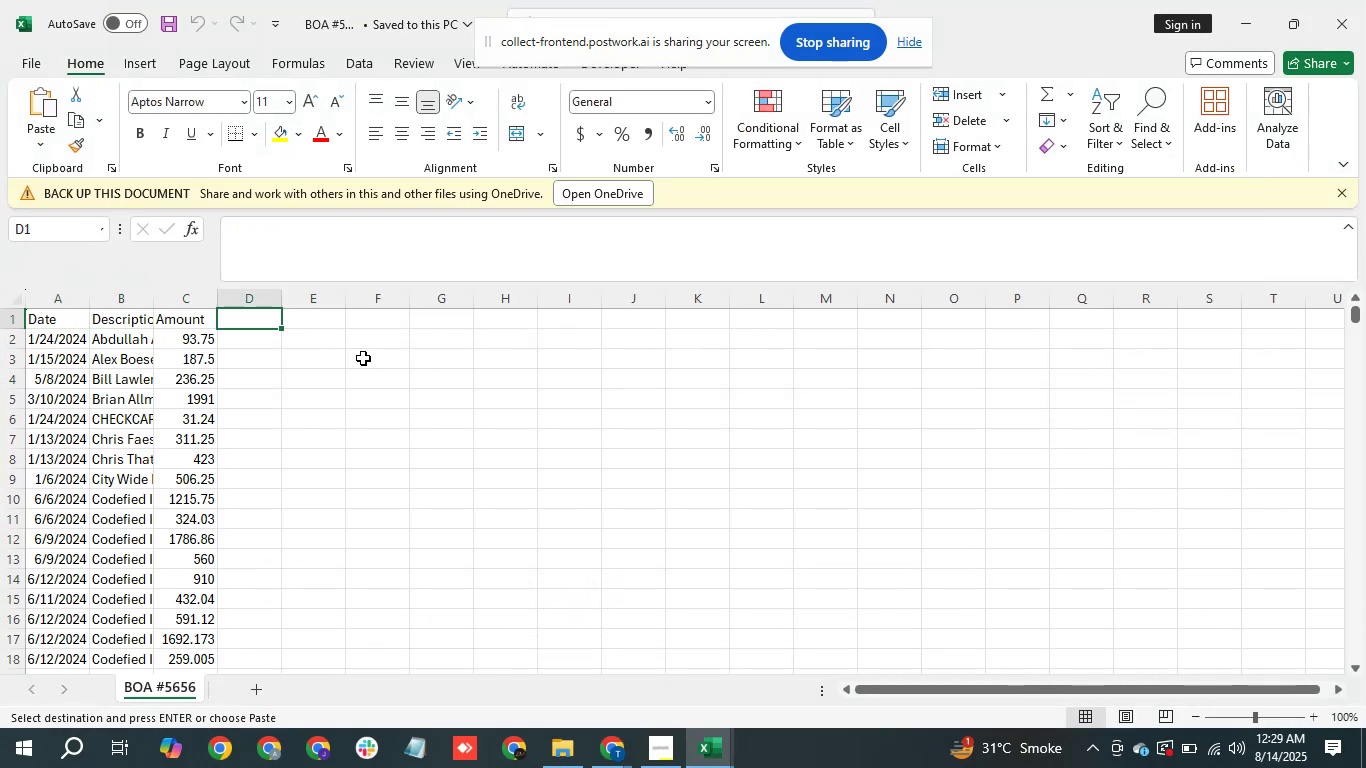 
key(Control+V)
 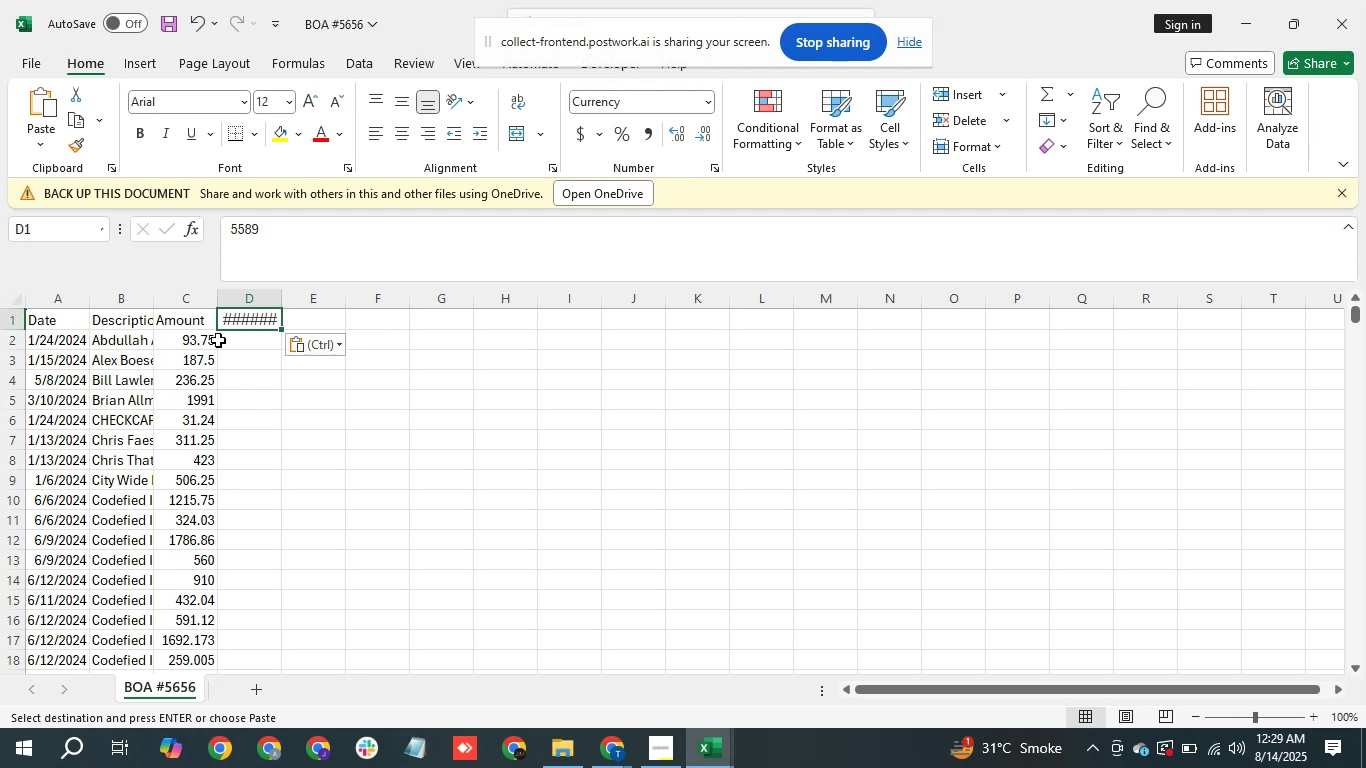 
double_click([287, 303])
 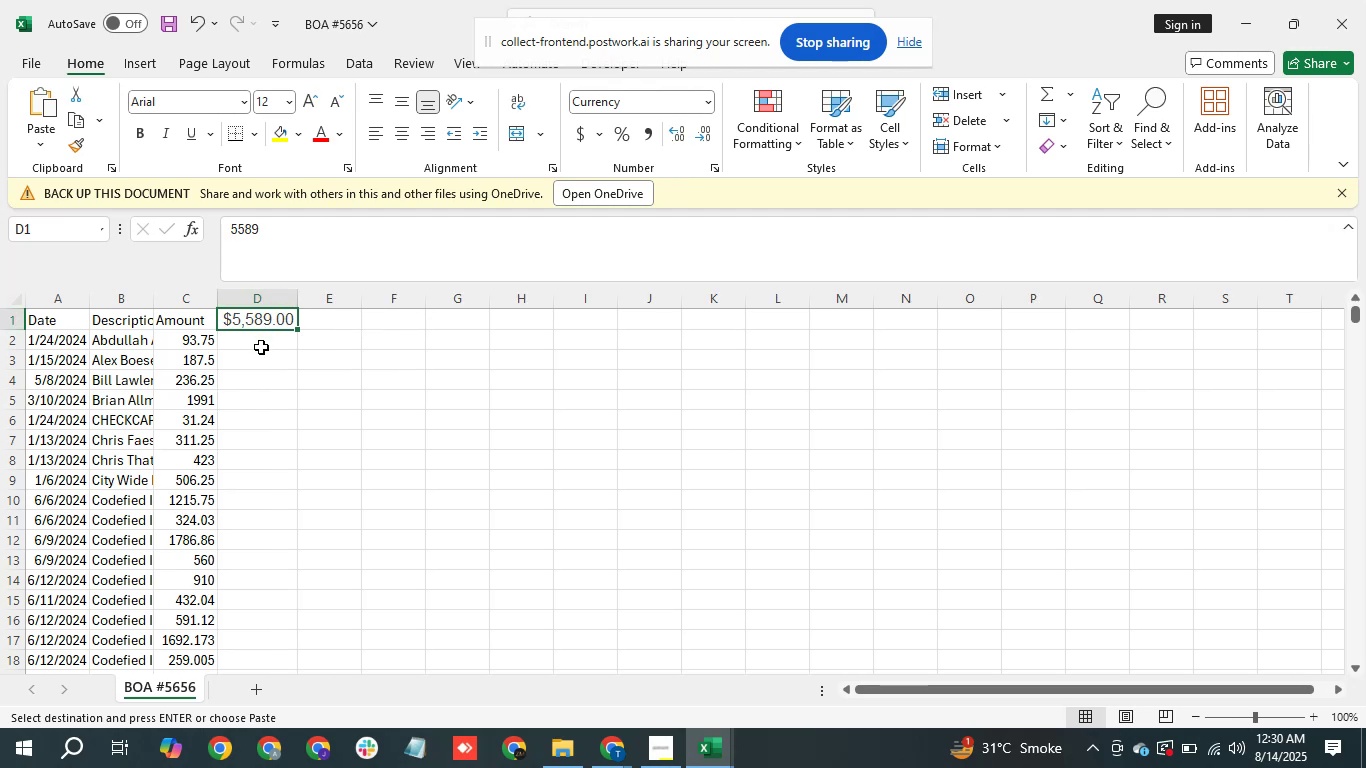 
key(ArrowLeft)
 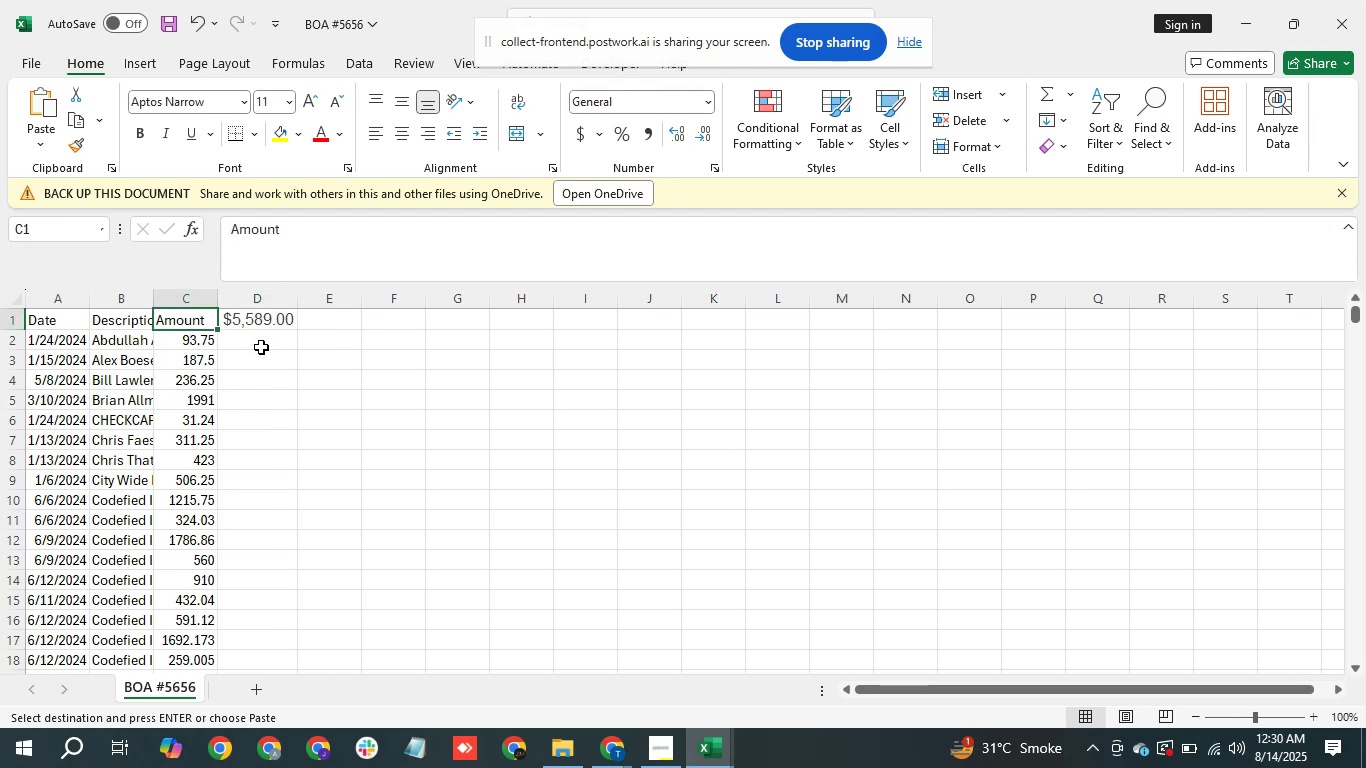 
key(ArrowDown)
 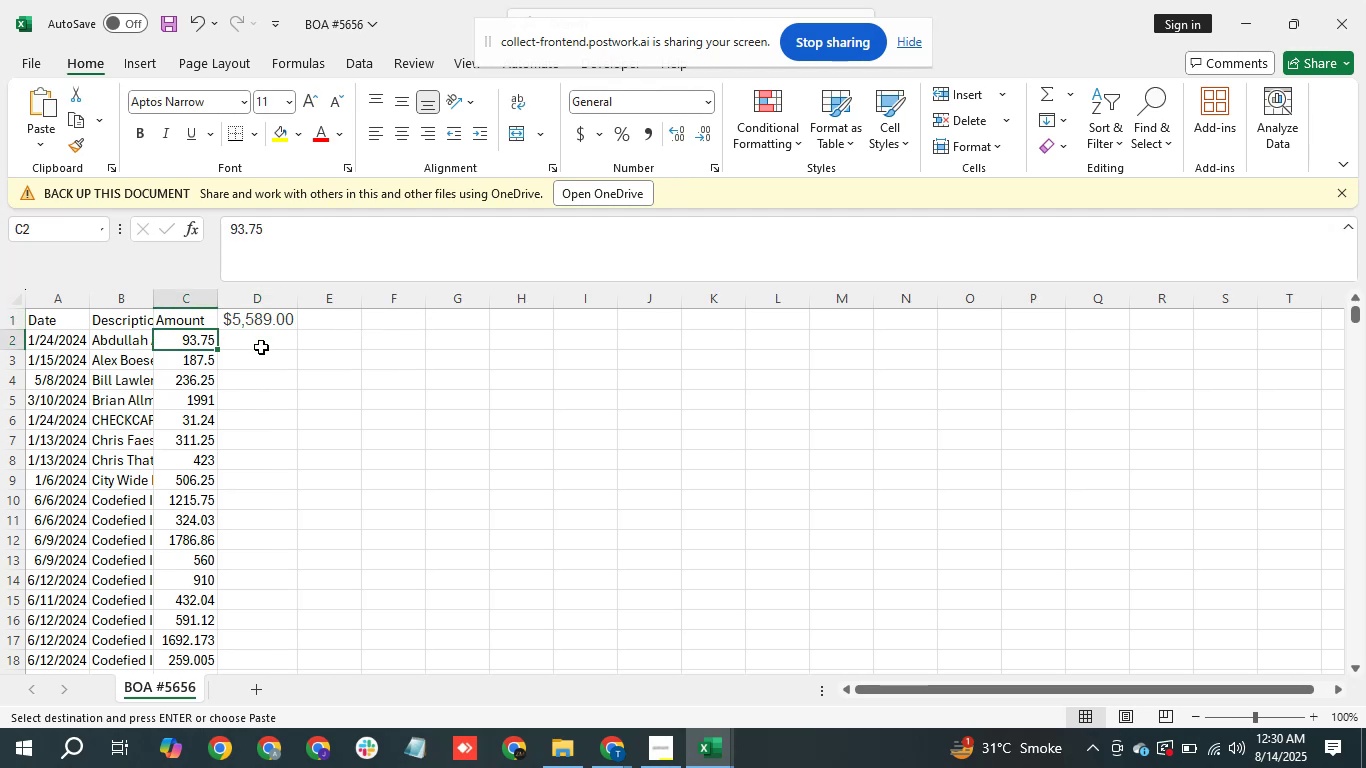 
key(ArrowRight)
 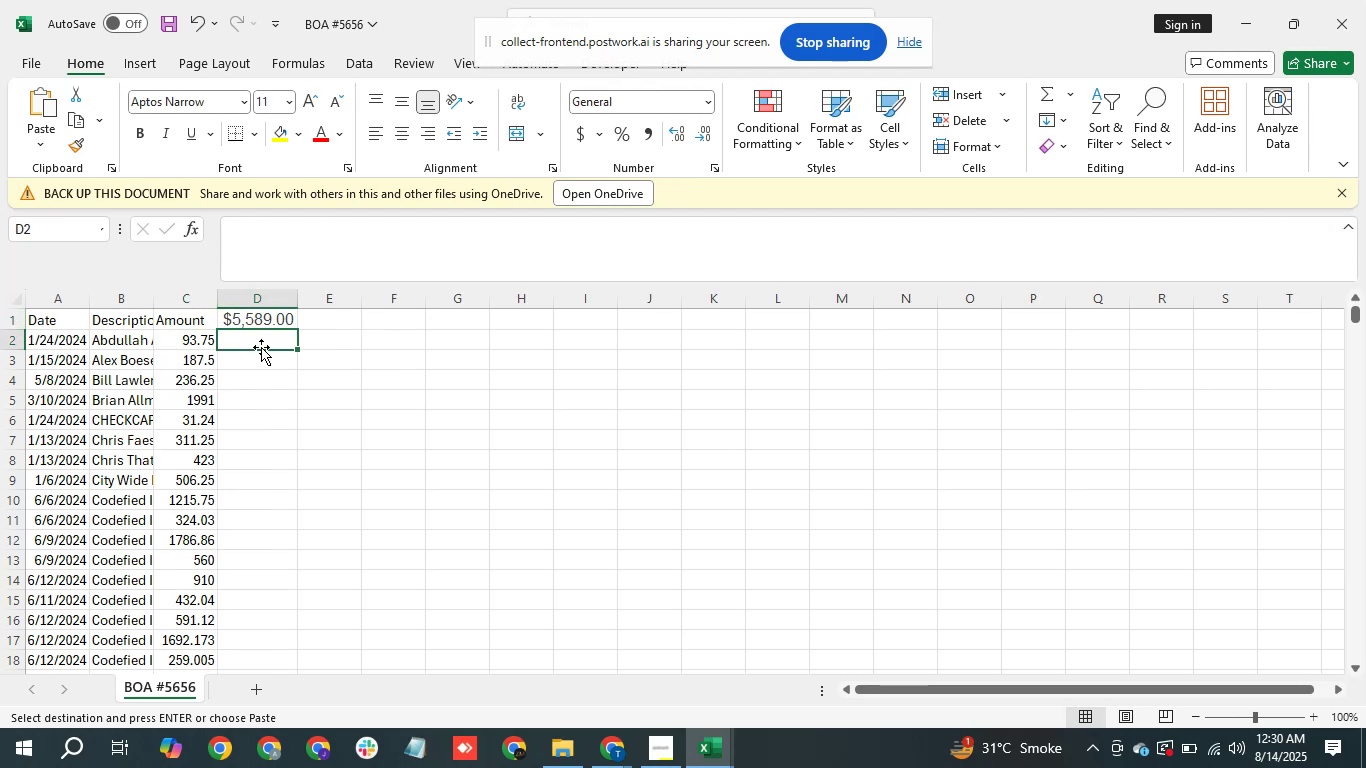 
key(Equal)
 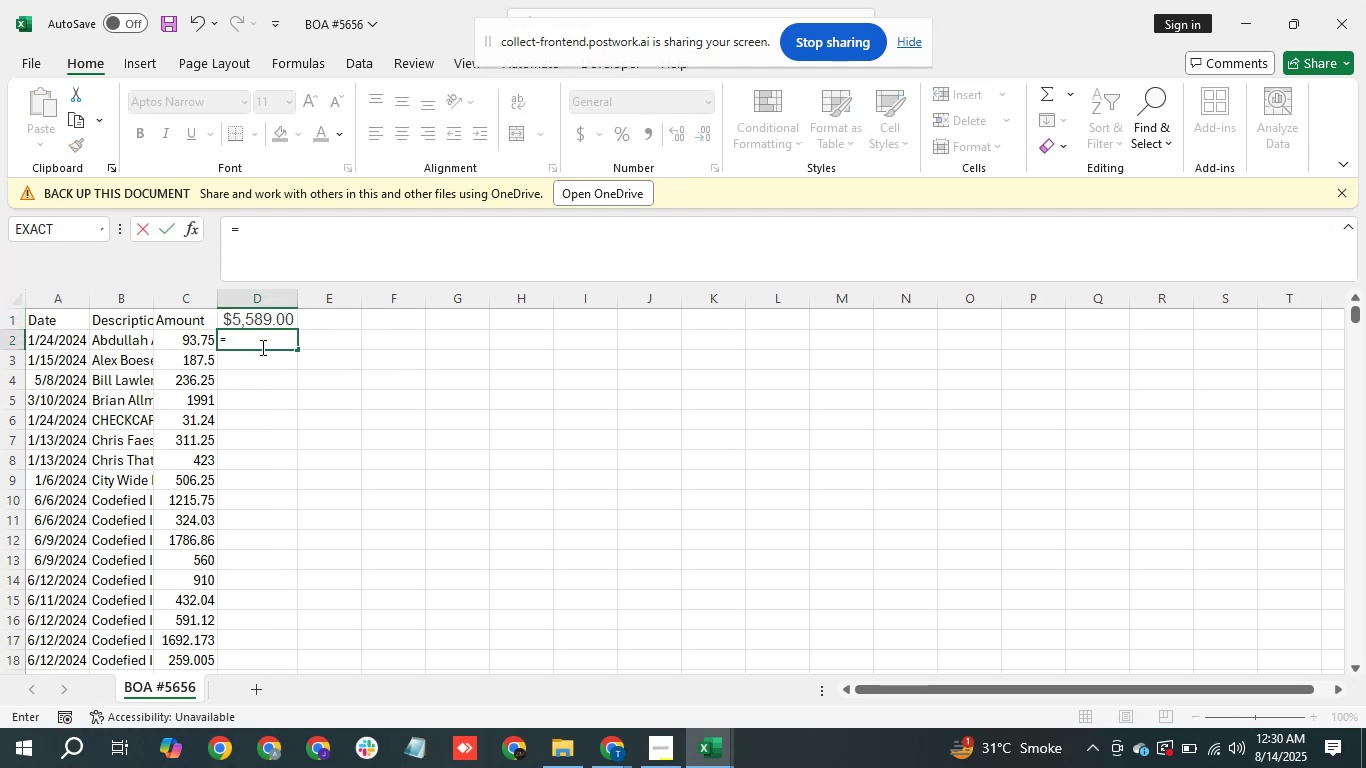 
key(ArrowUp)
 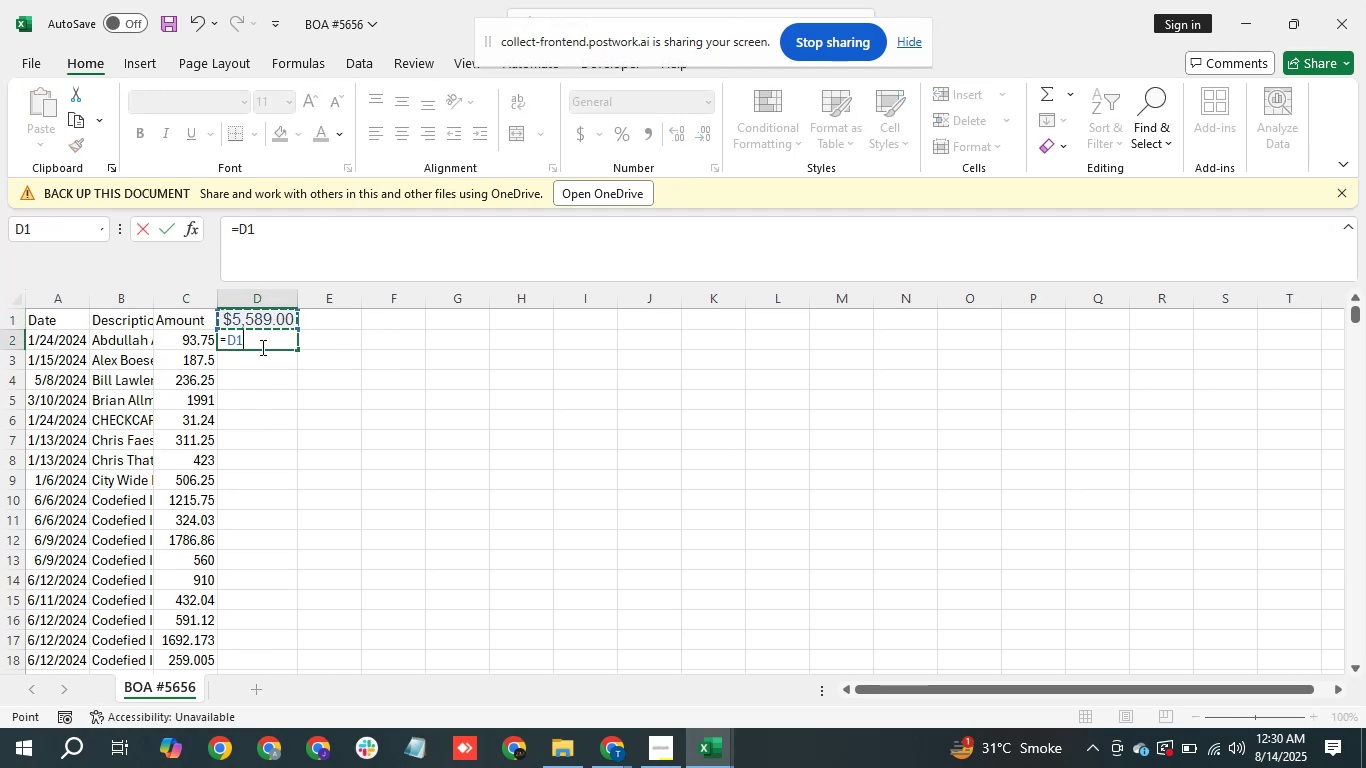 
key(Shift+Equal)
 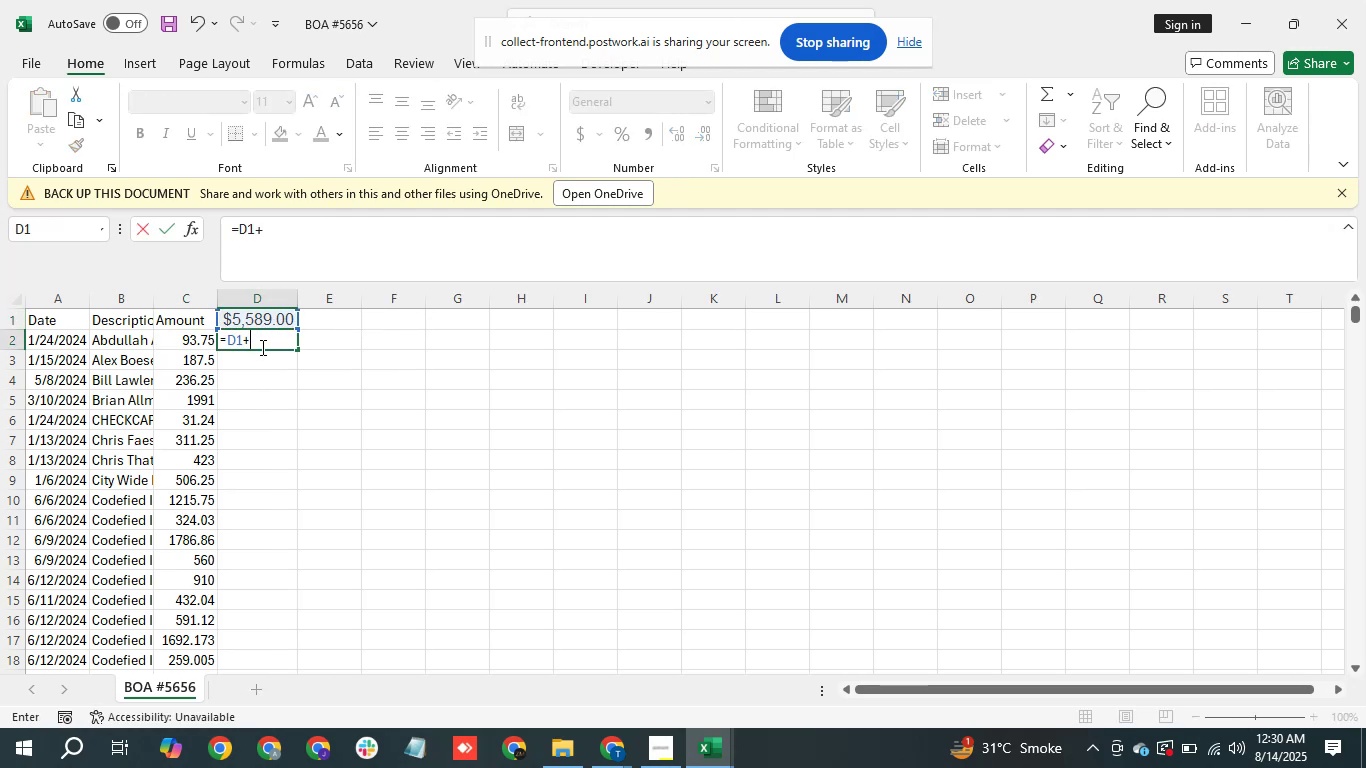 
key(ArrowLeft)
 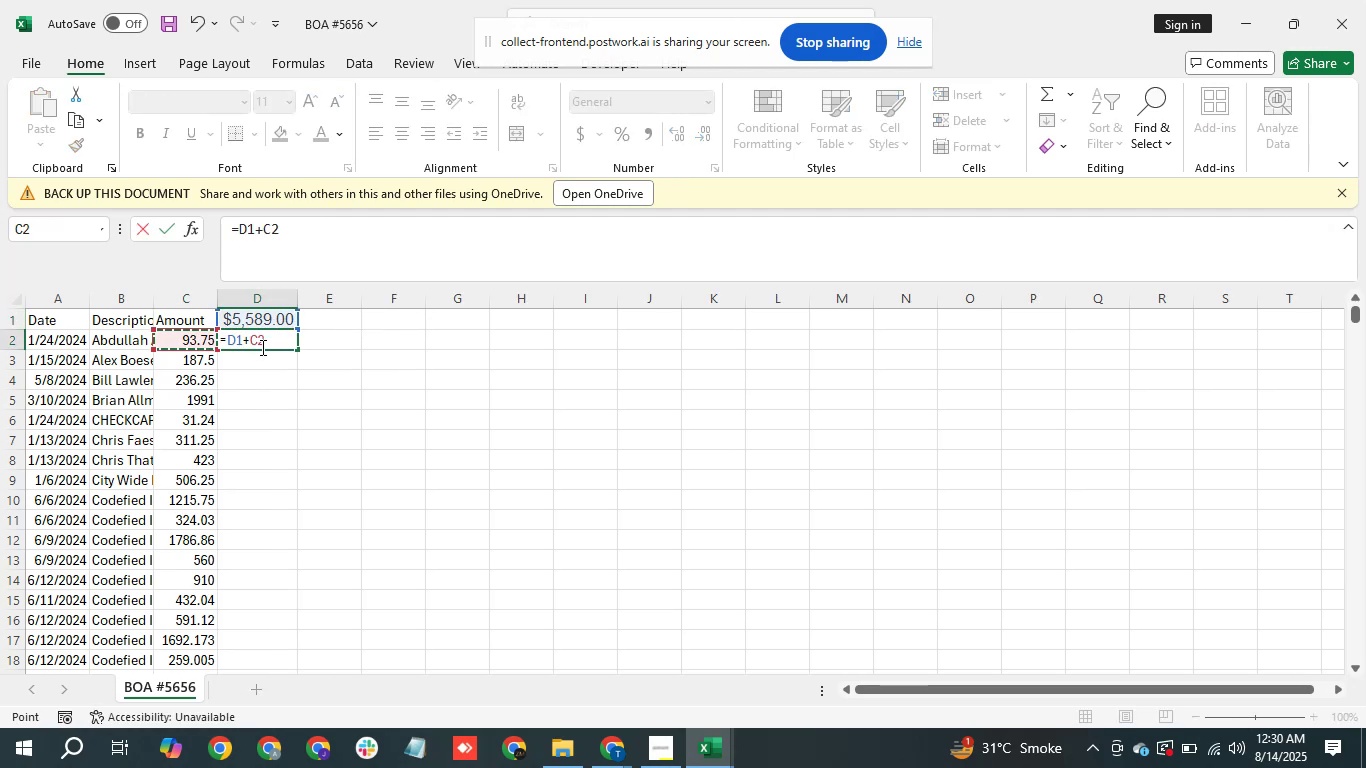 
key(Enter)
 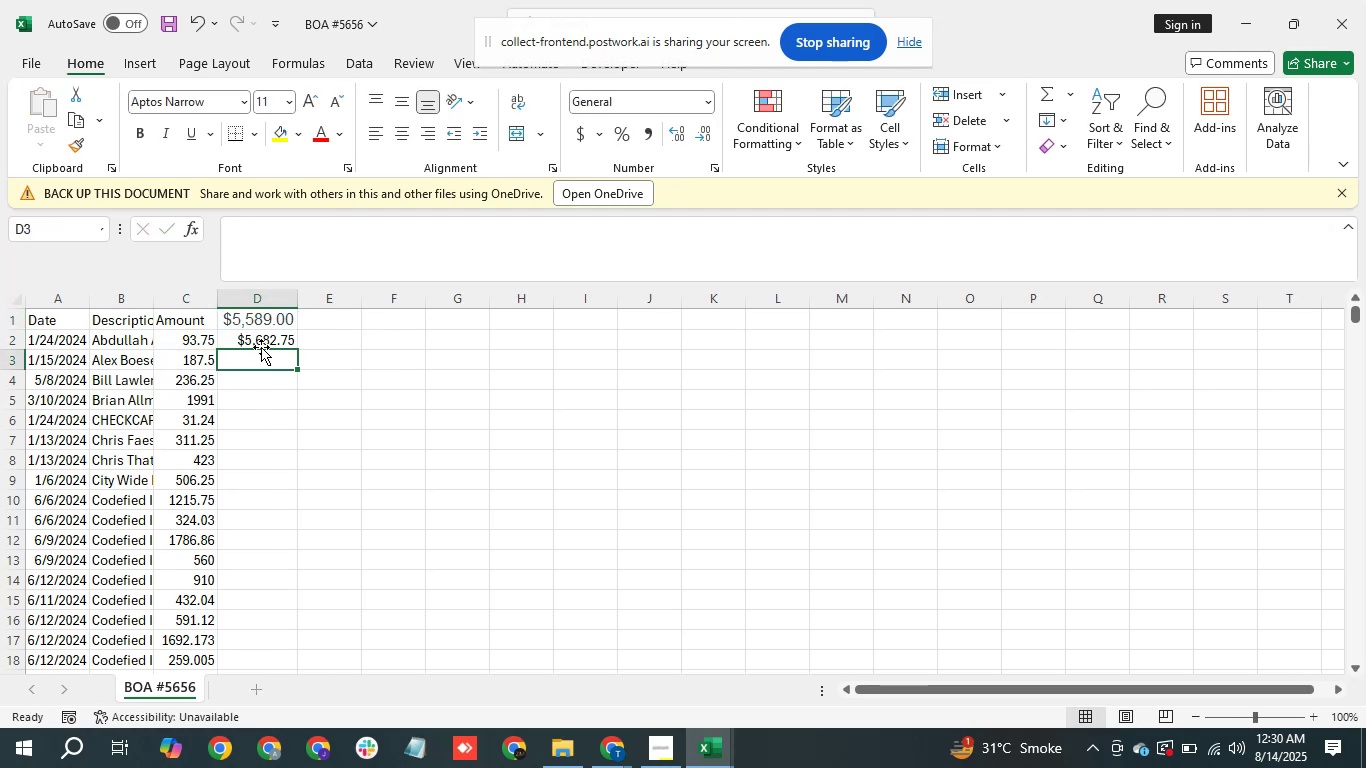 
key(ArrowLeft)
 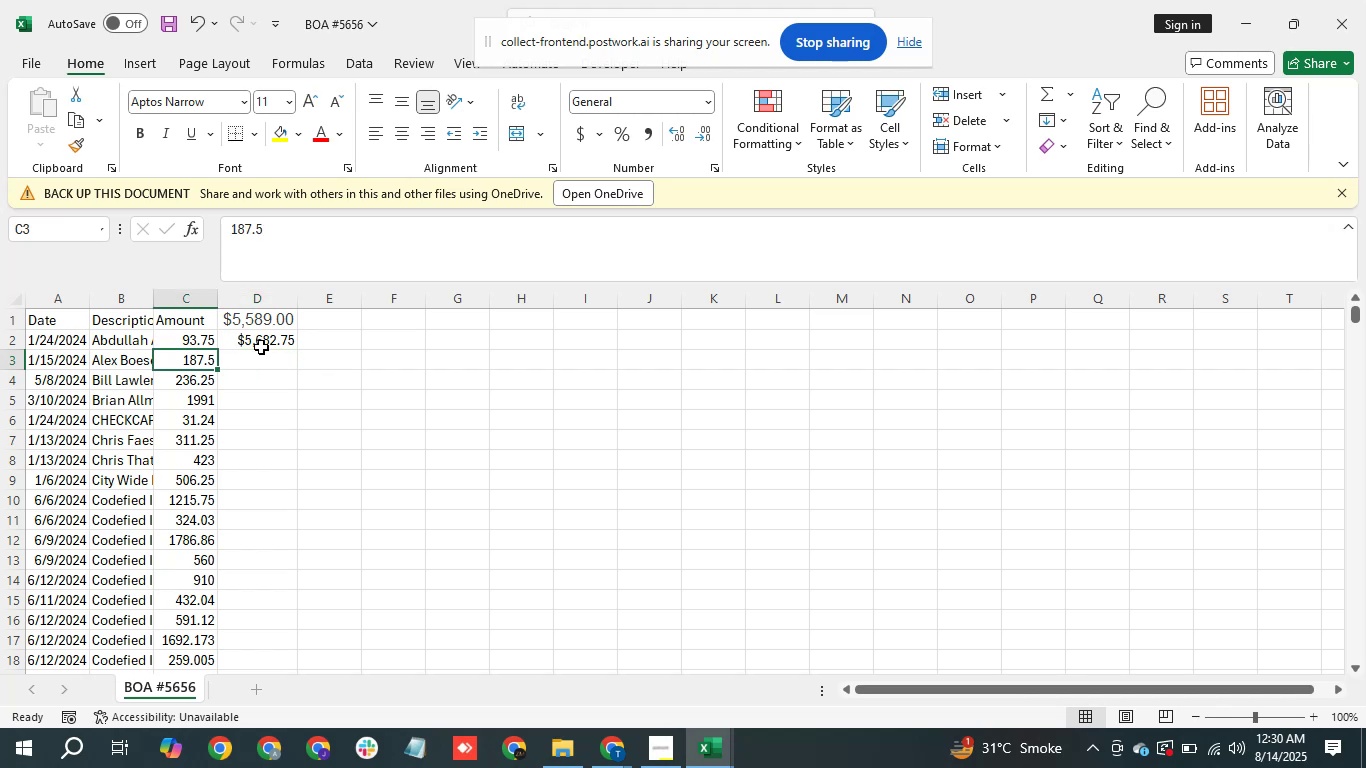 
key(ArrowUp)
 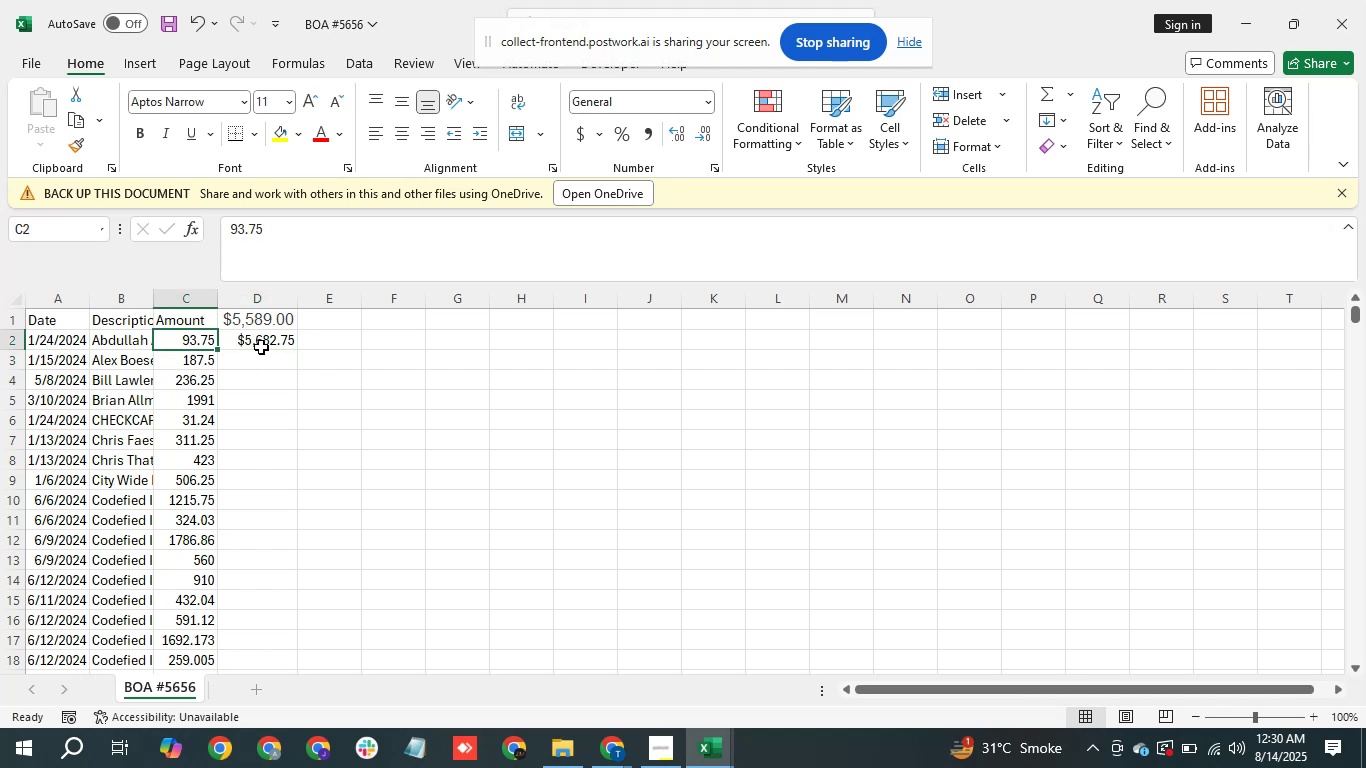 
key(ArrowRight)
 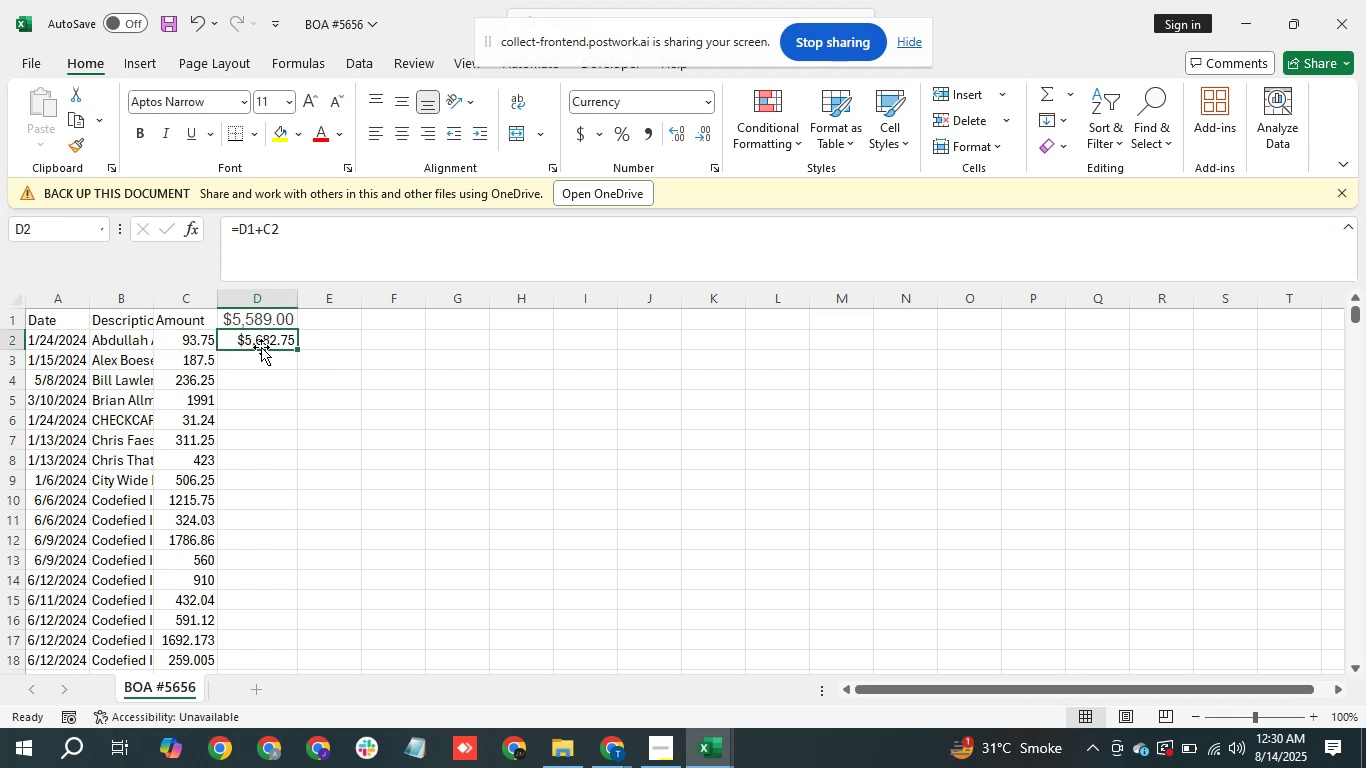 
hold_key(key=ControlLeft, duration=0.46)
 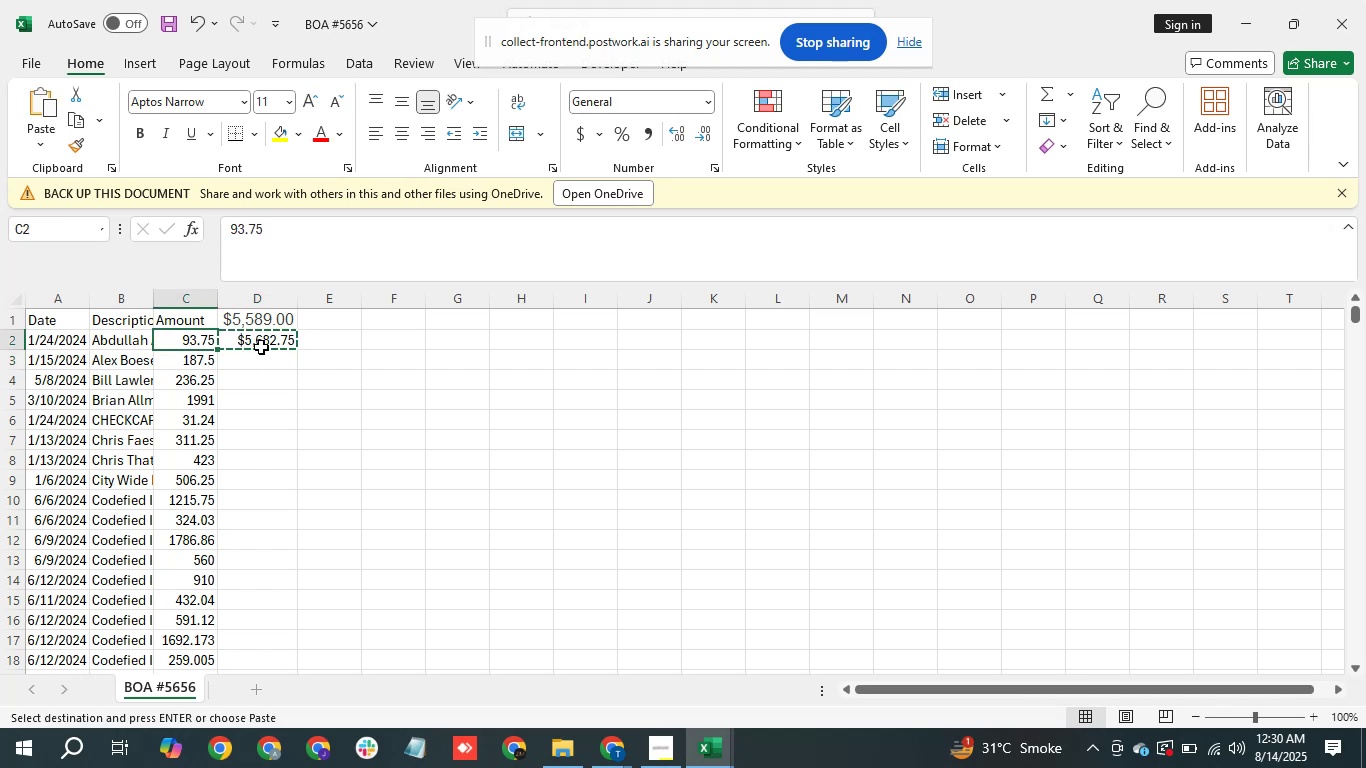 
hold_key(key=C, duration=22.93)
 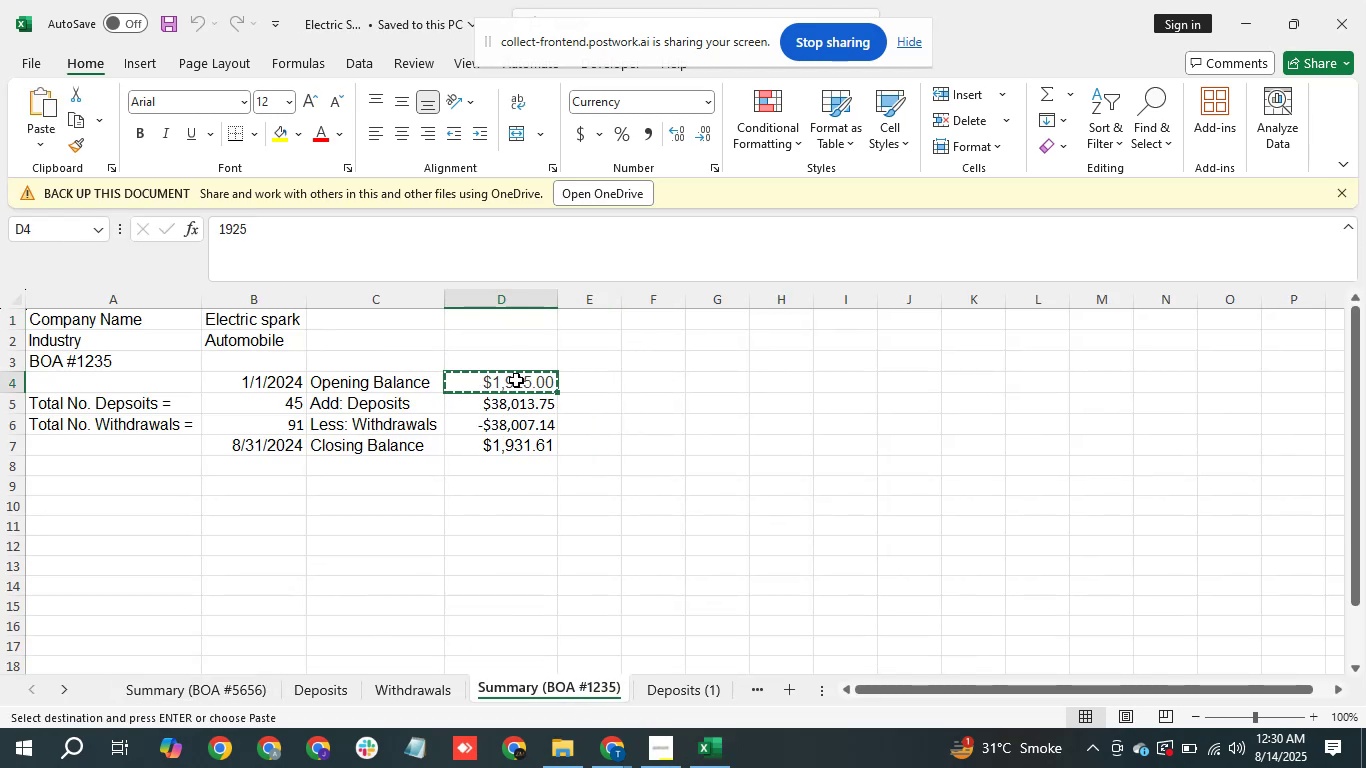 
key(ArrowLeft)
 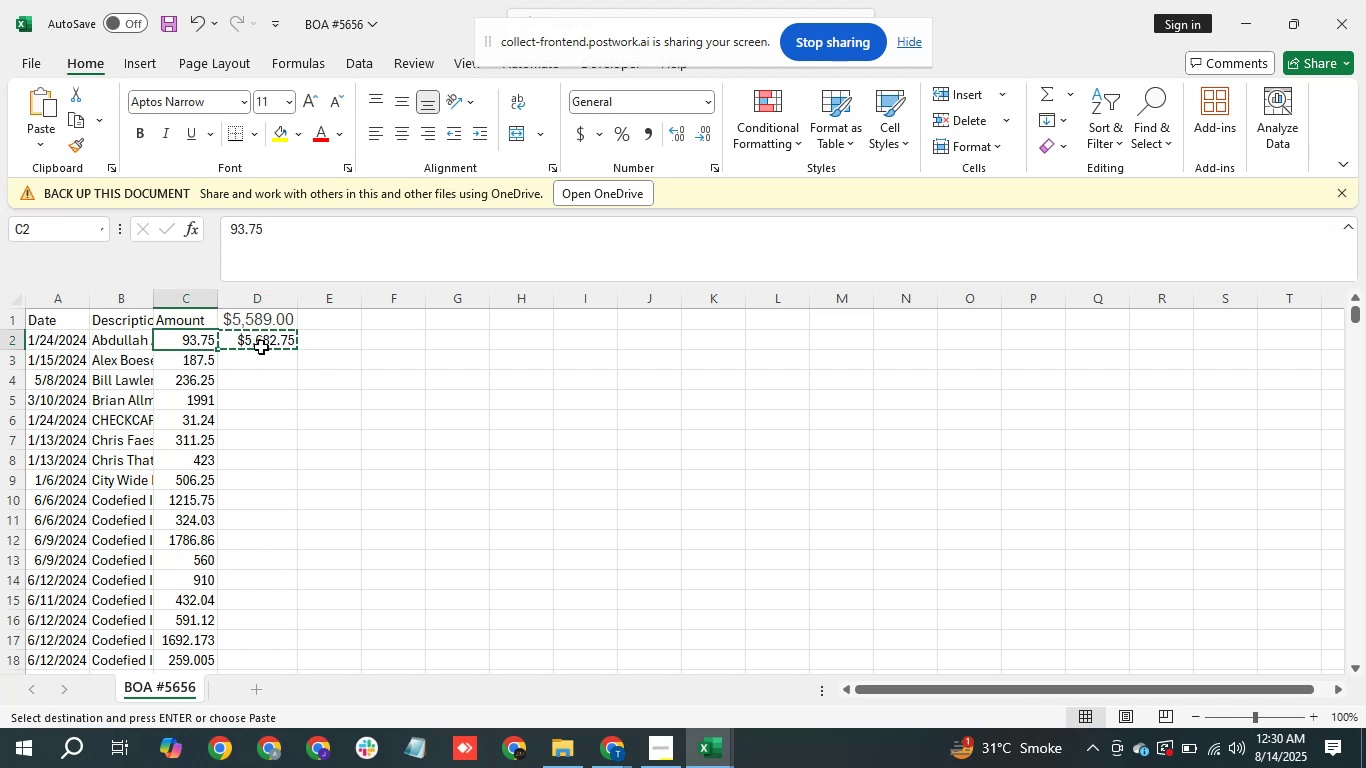 
key(Control+ArrowDown)
 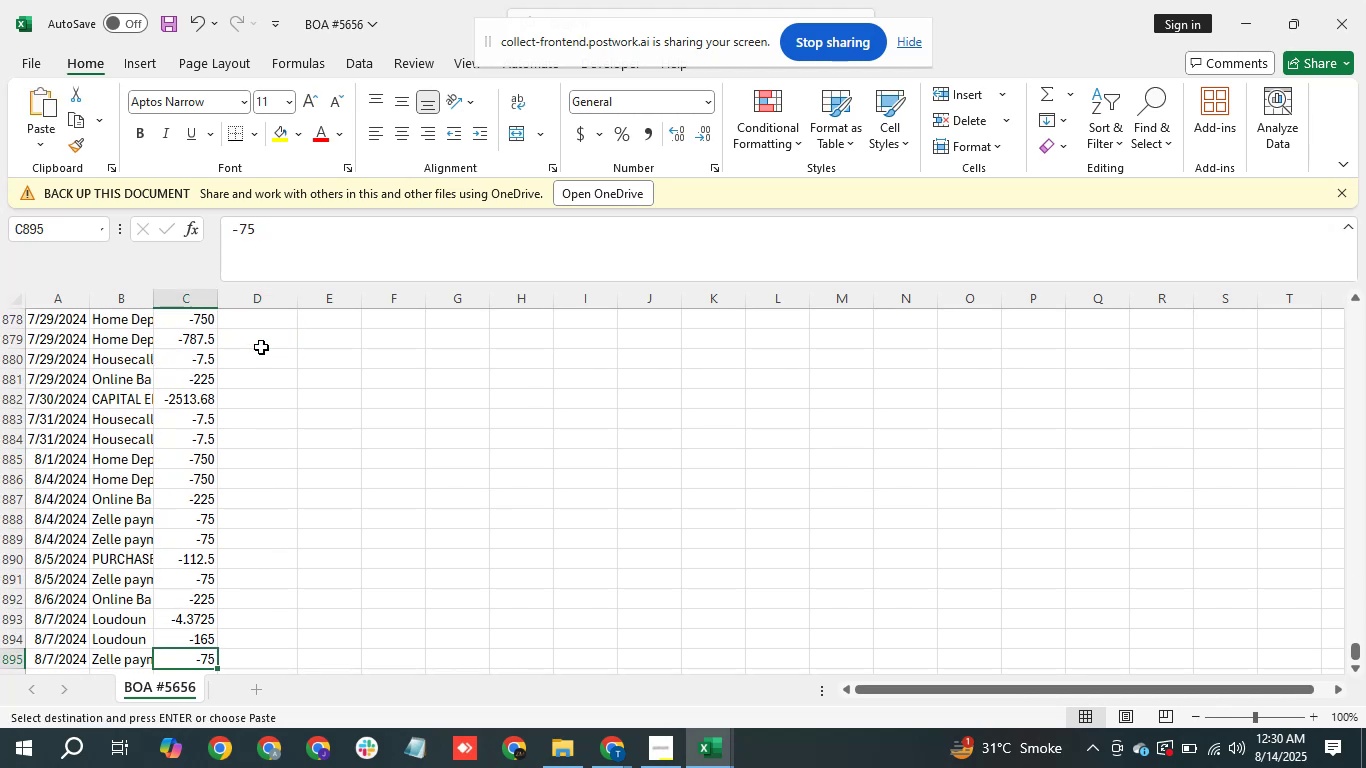 
key(ArrowRight)
 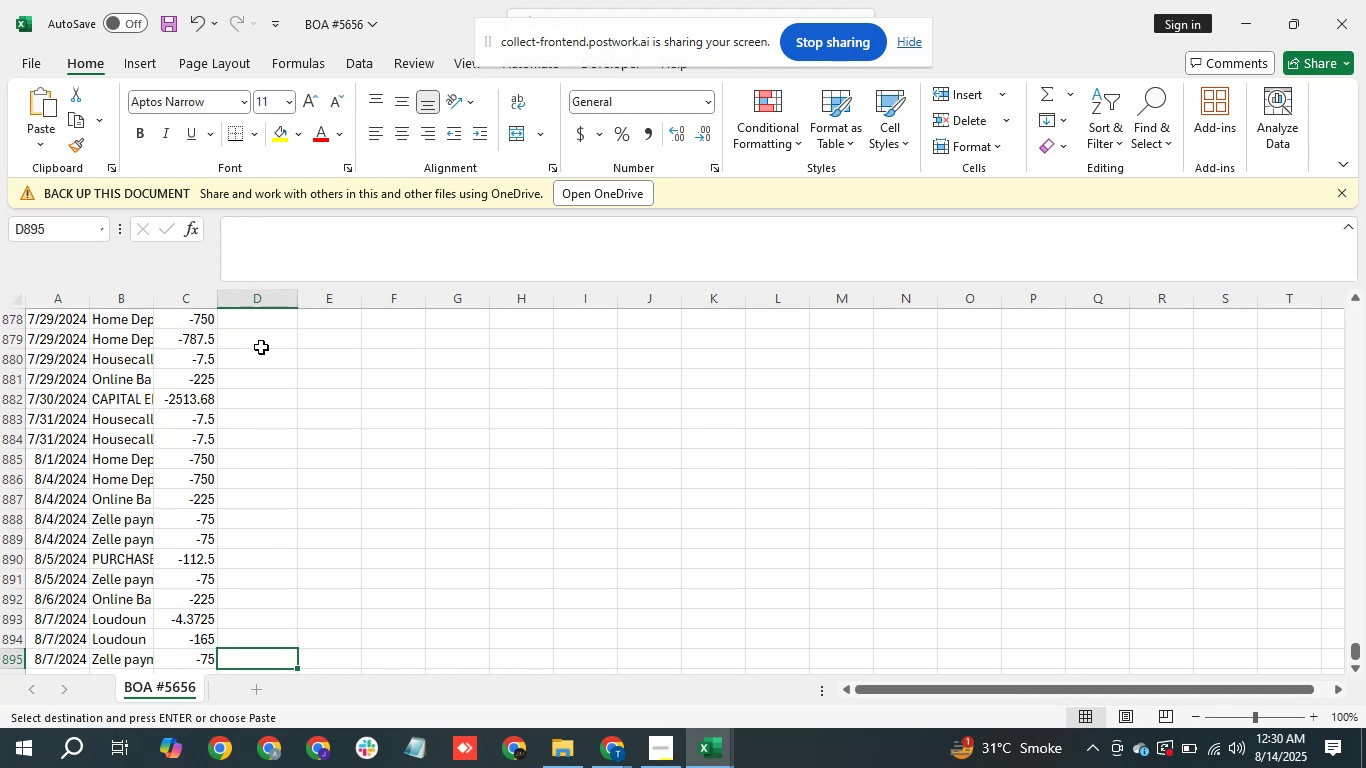 
key(Control+Shift+ArrowUp)
 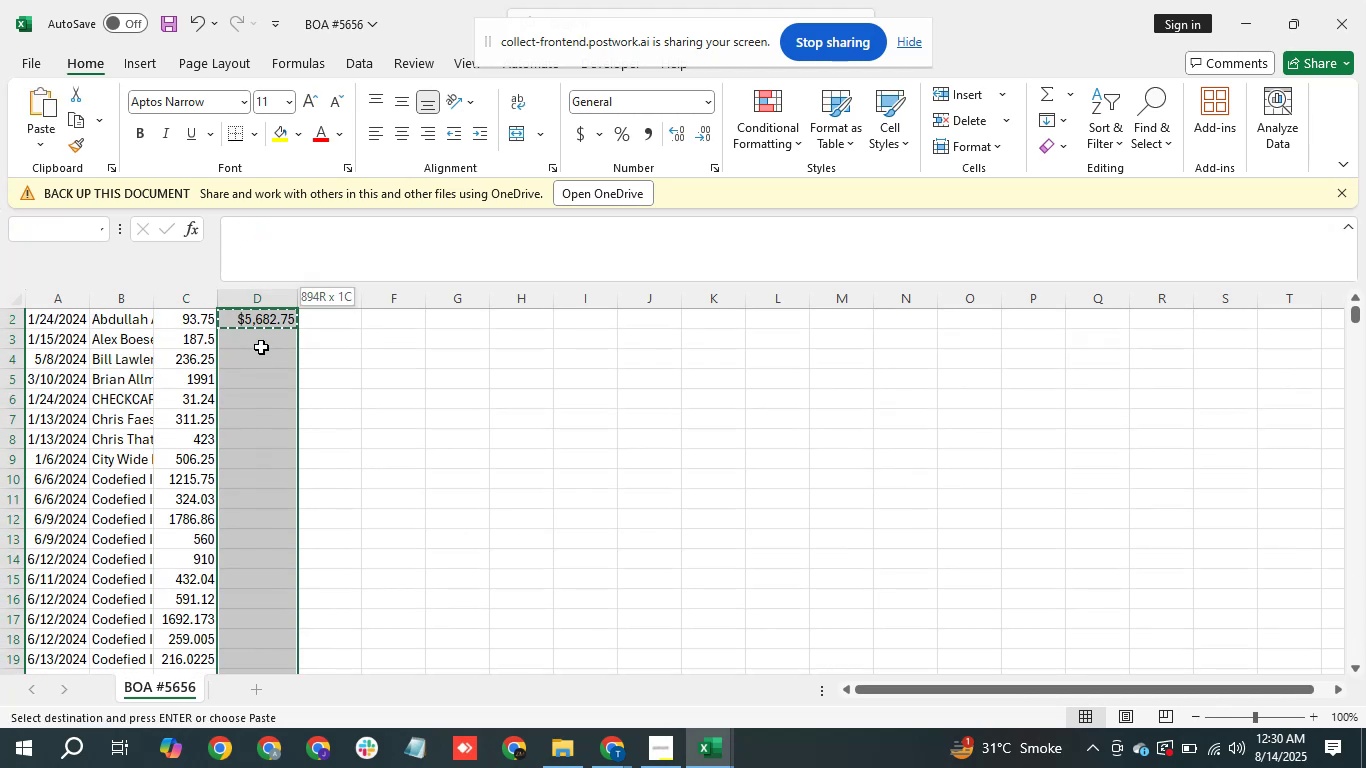 
key(Control+D)
 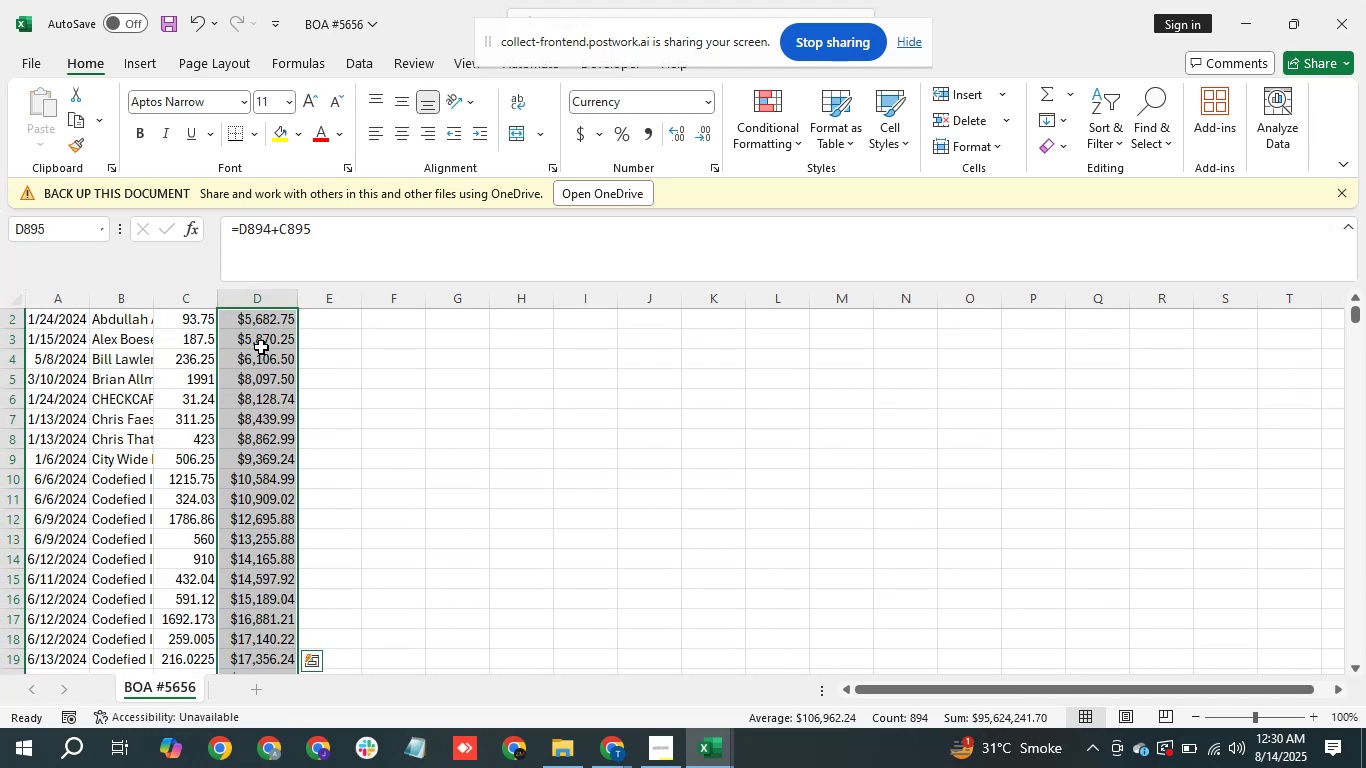 
key(Control+ArrowDown)
 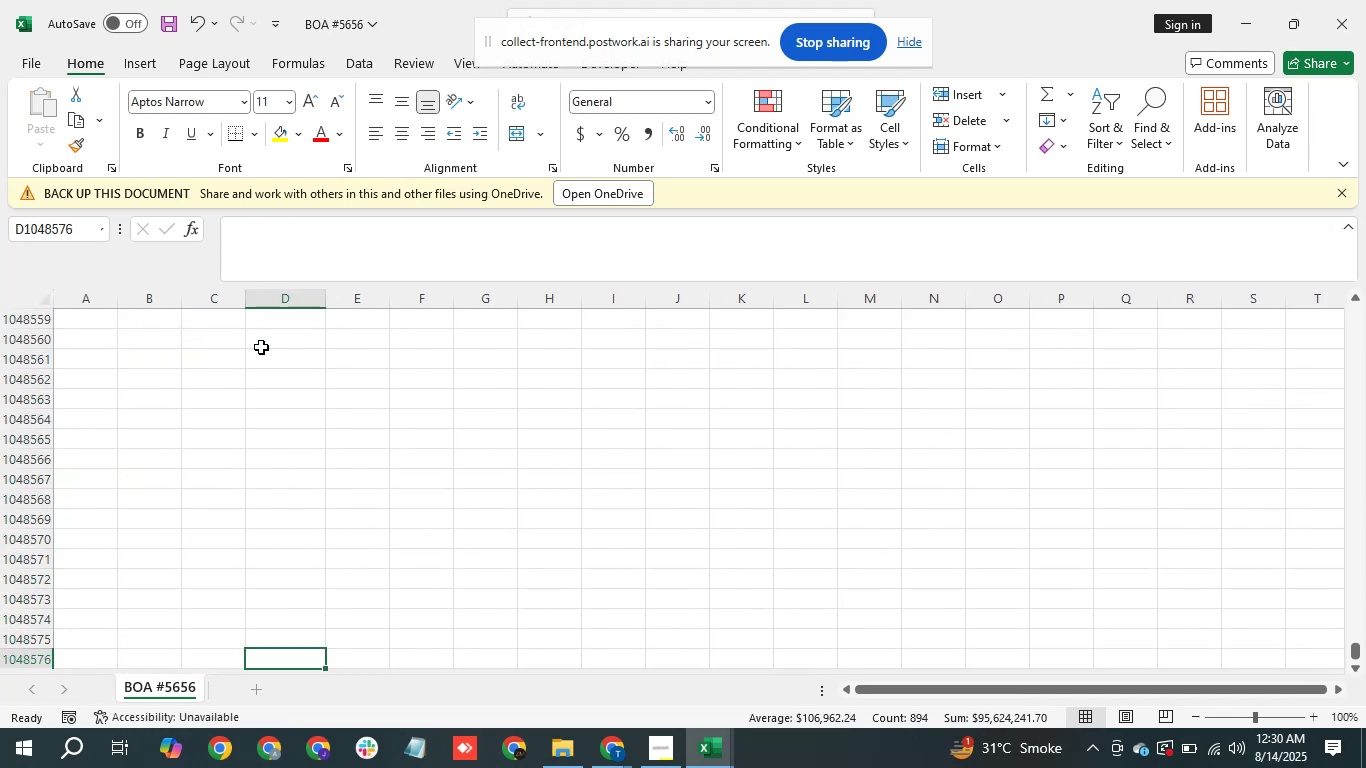 
key(Control+ArrowUp)
 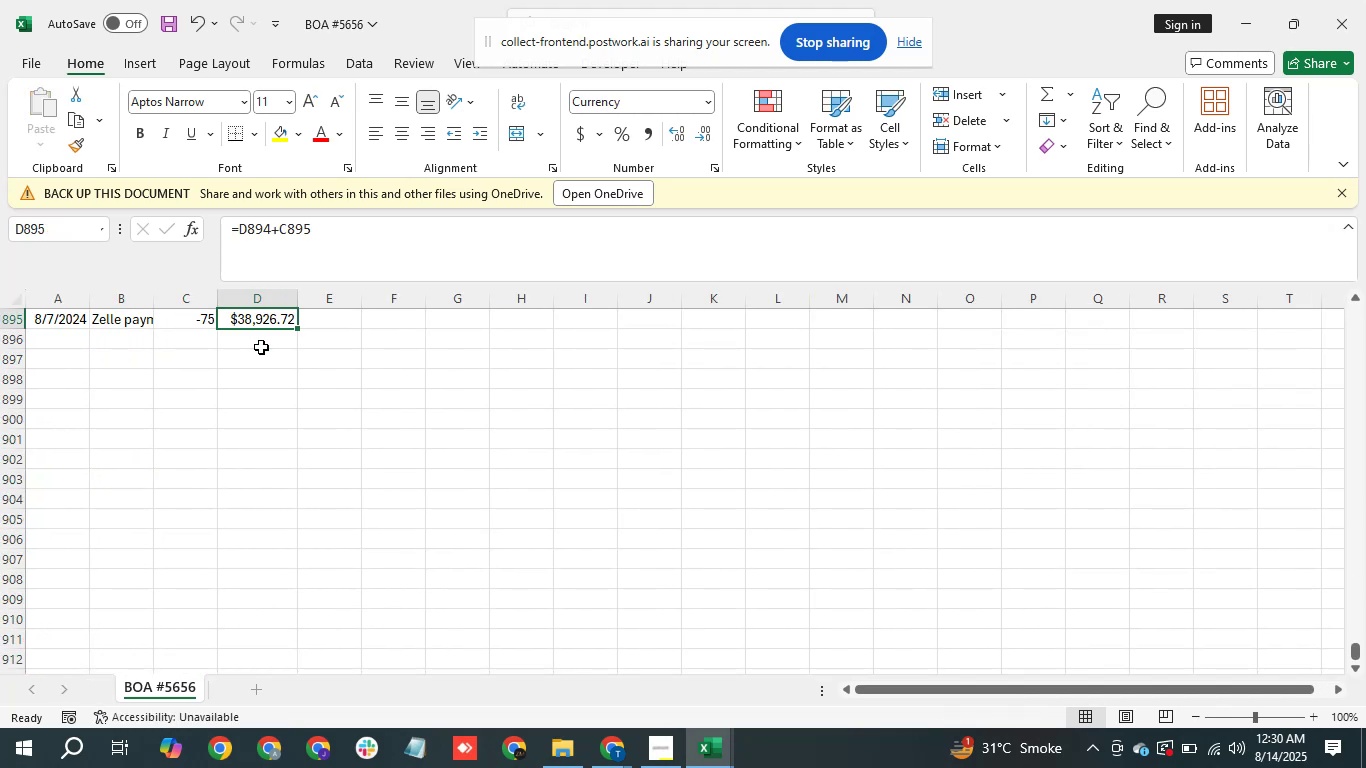 
key(Alt+AltLeft)
 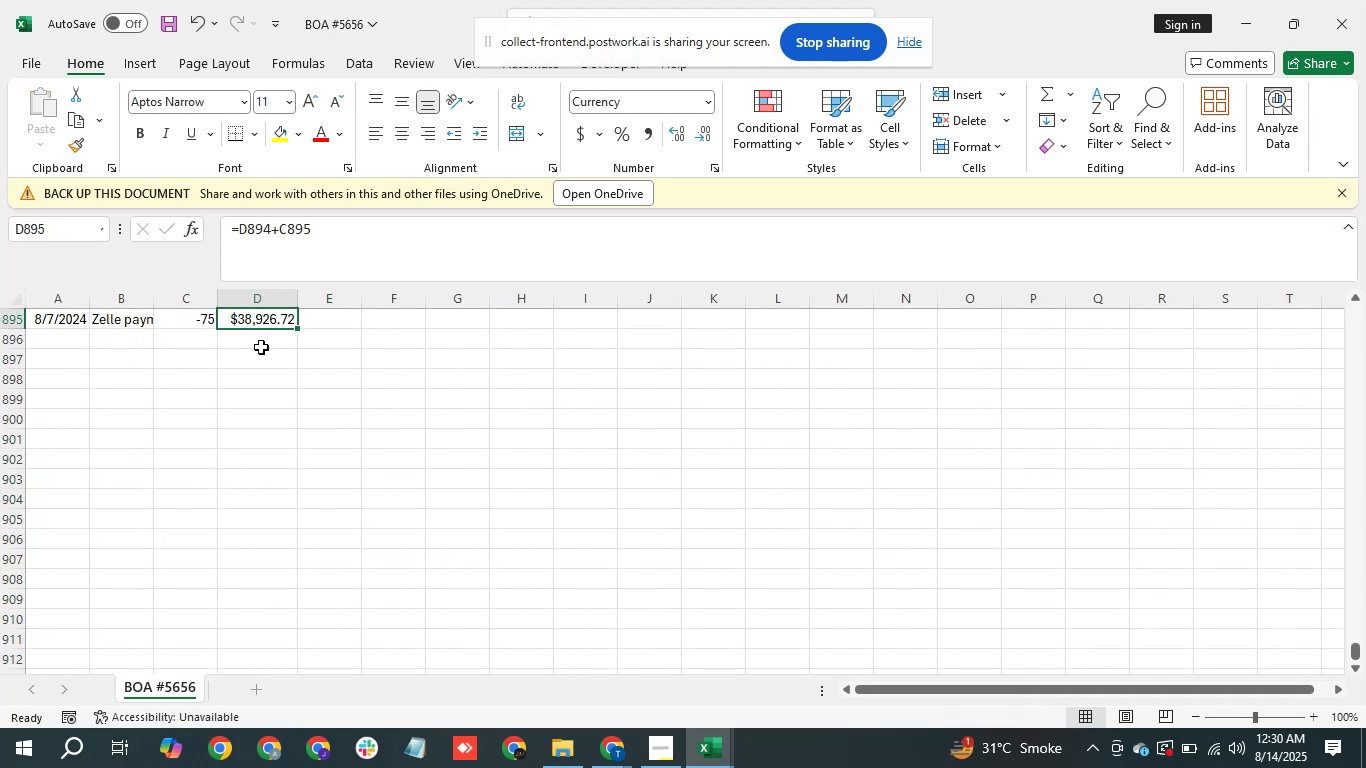 
key(Alt+Tab)
 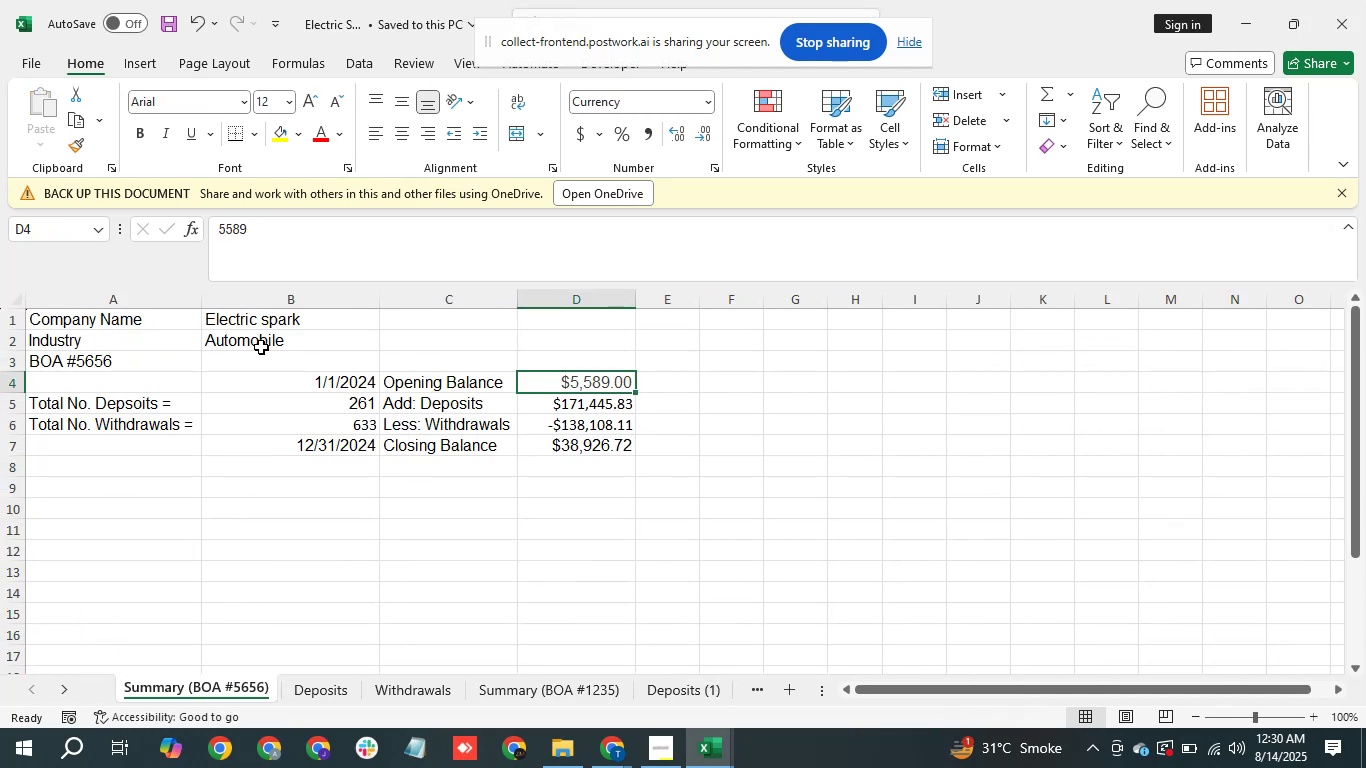 
key(Alt+AltLeft)
 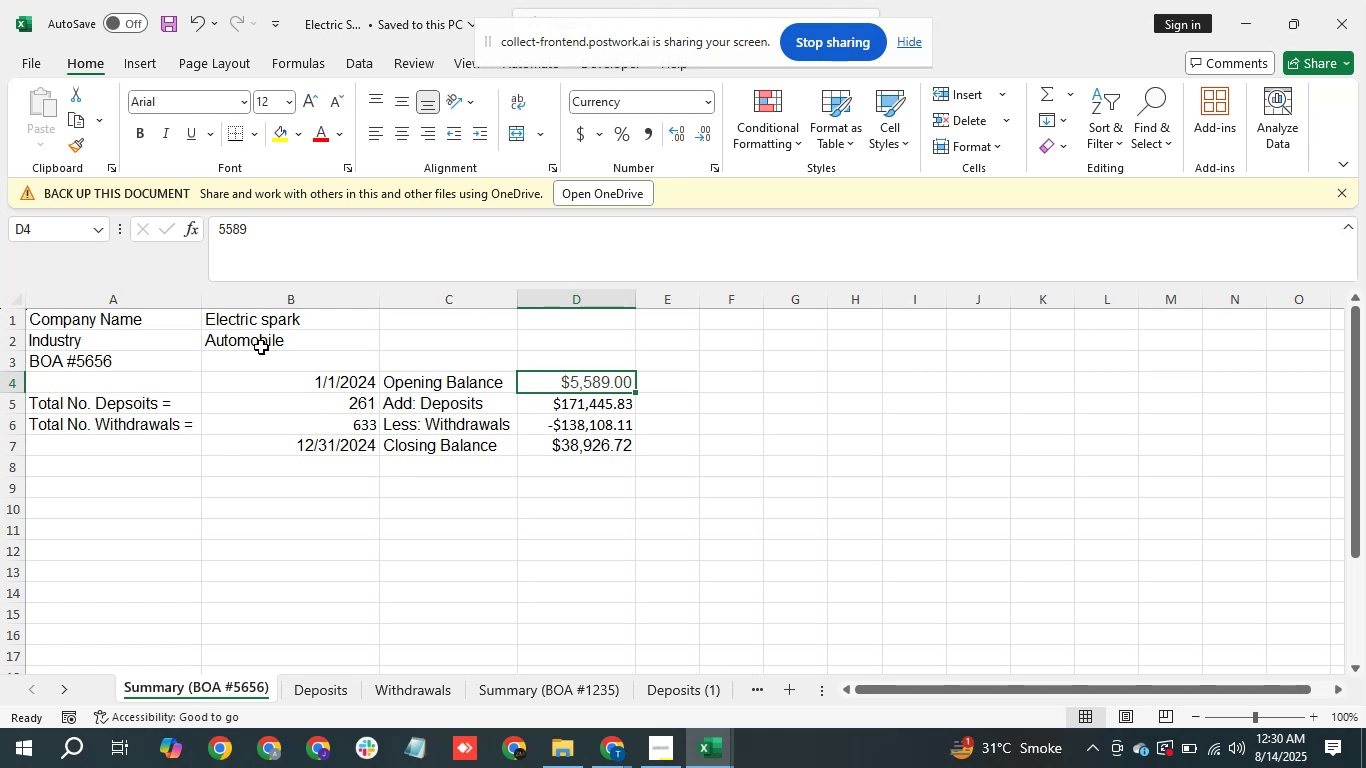 
key(Alt+Tab)
 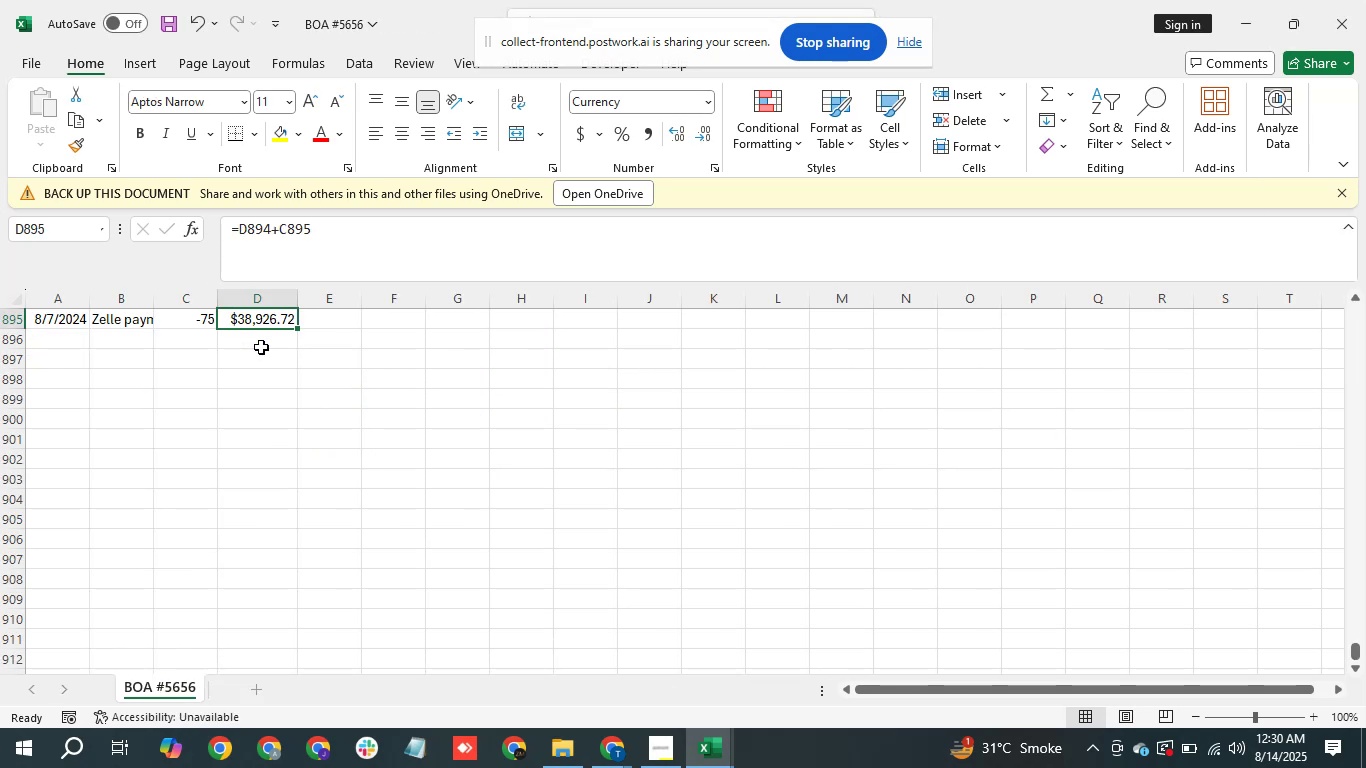 
key(Control+Shift+ArrowUp)
 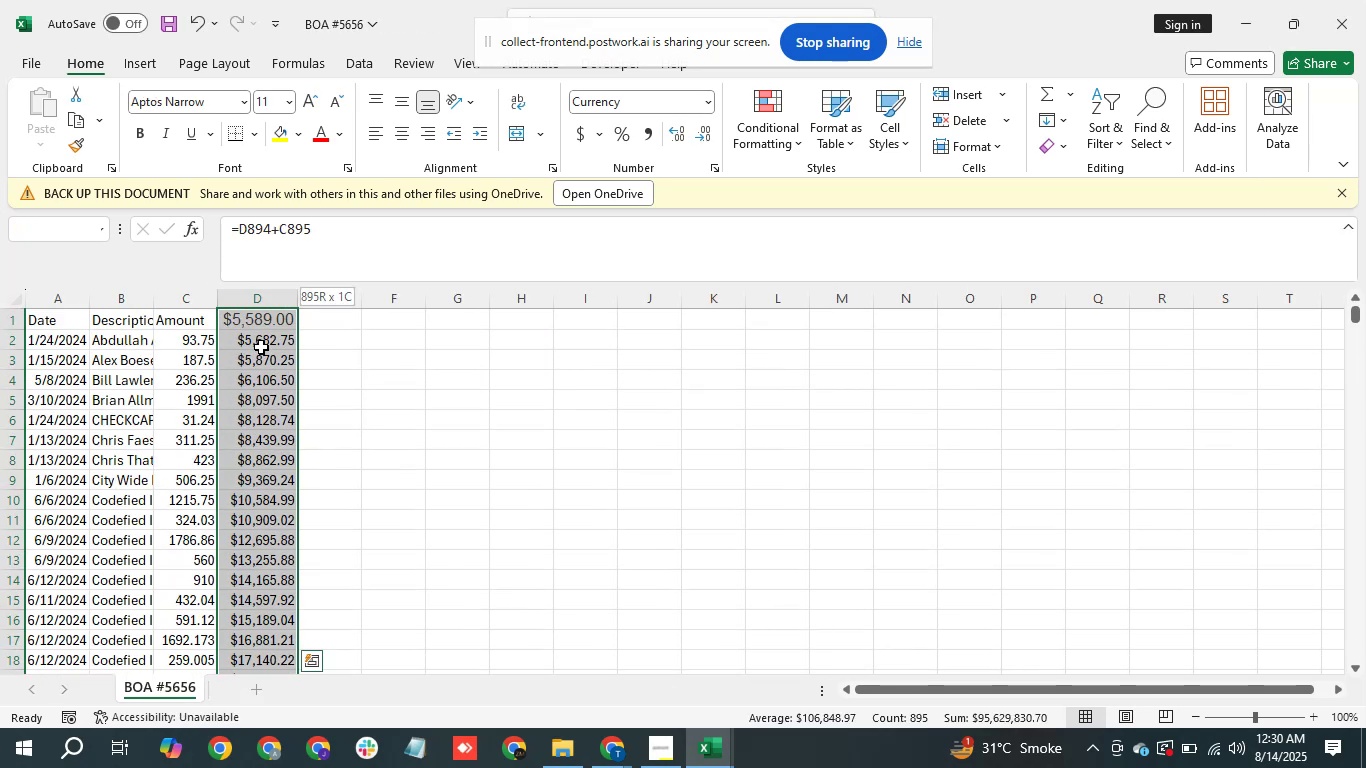 
key(Delete)
 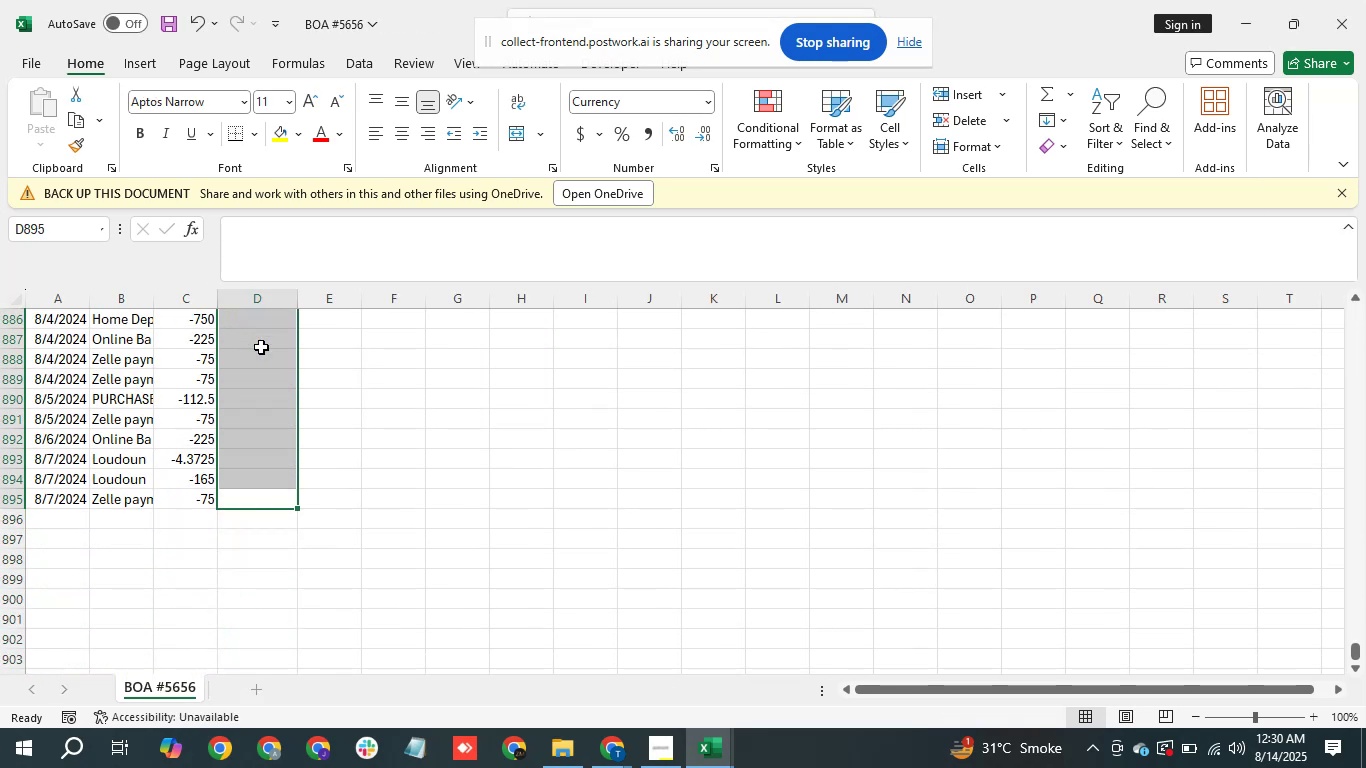 
key(Control+ArrowUp)
 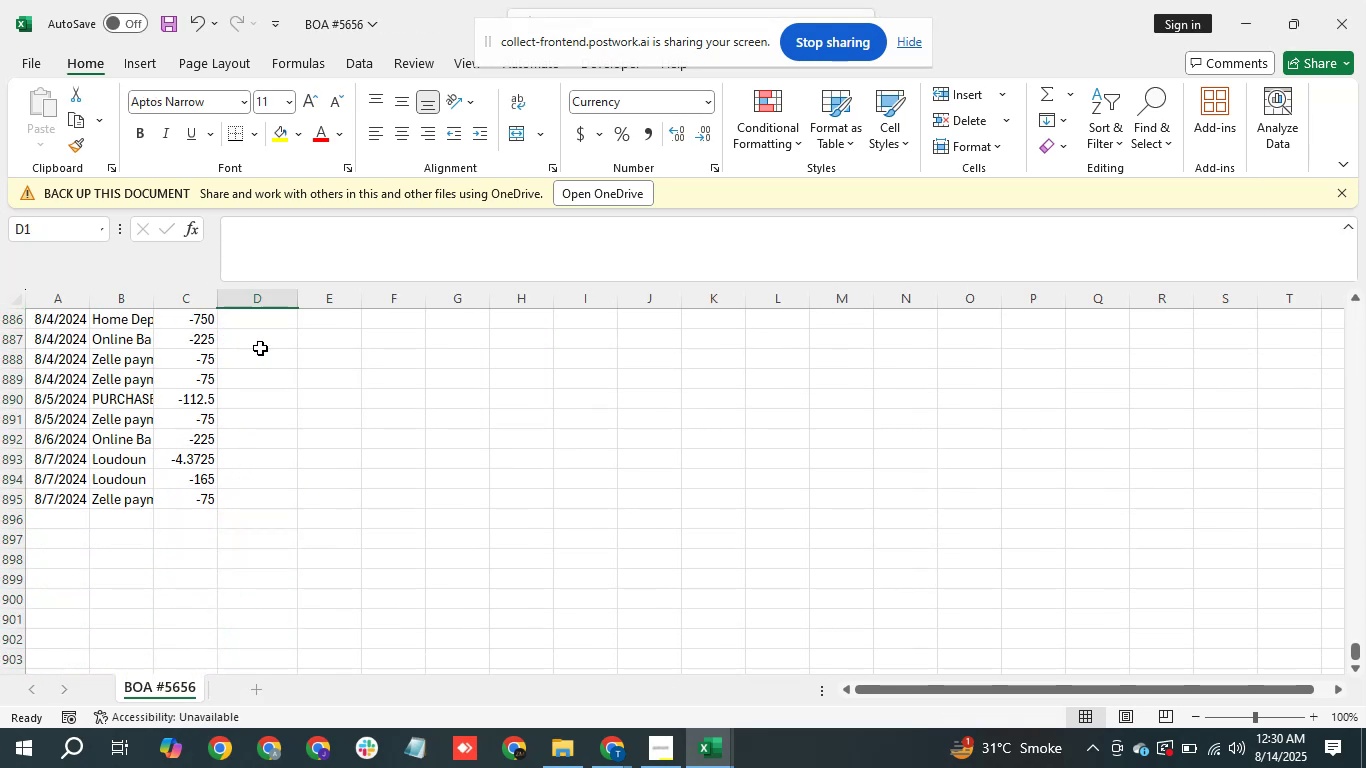 
key(Control+ArrowUp)
 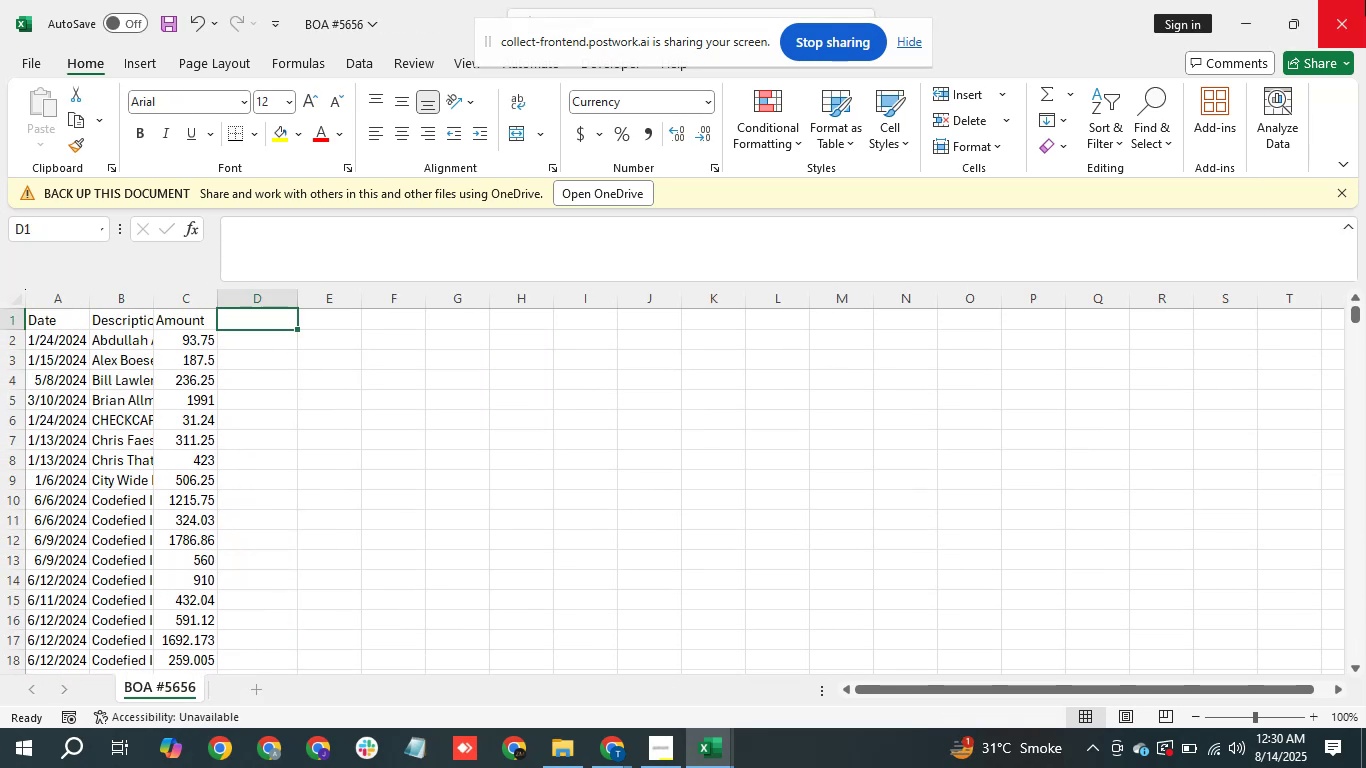 
left_click([1365, 0])
 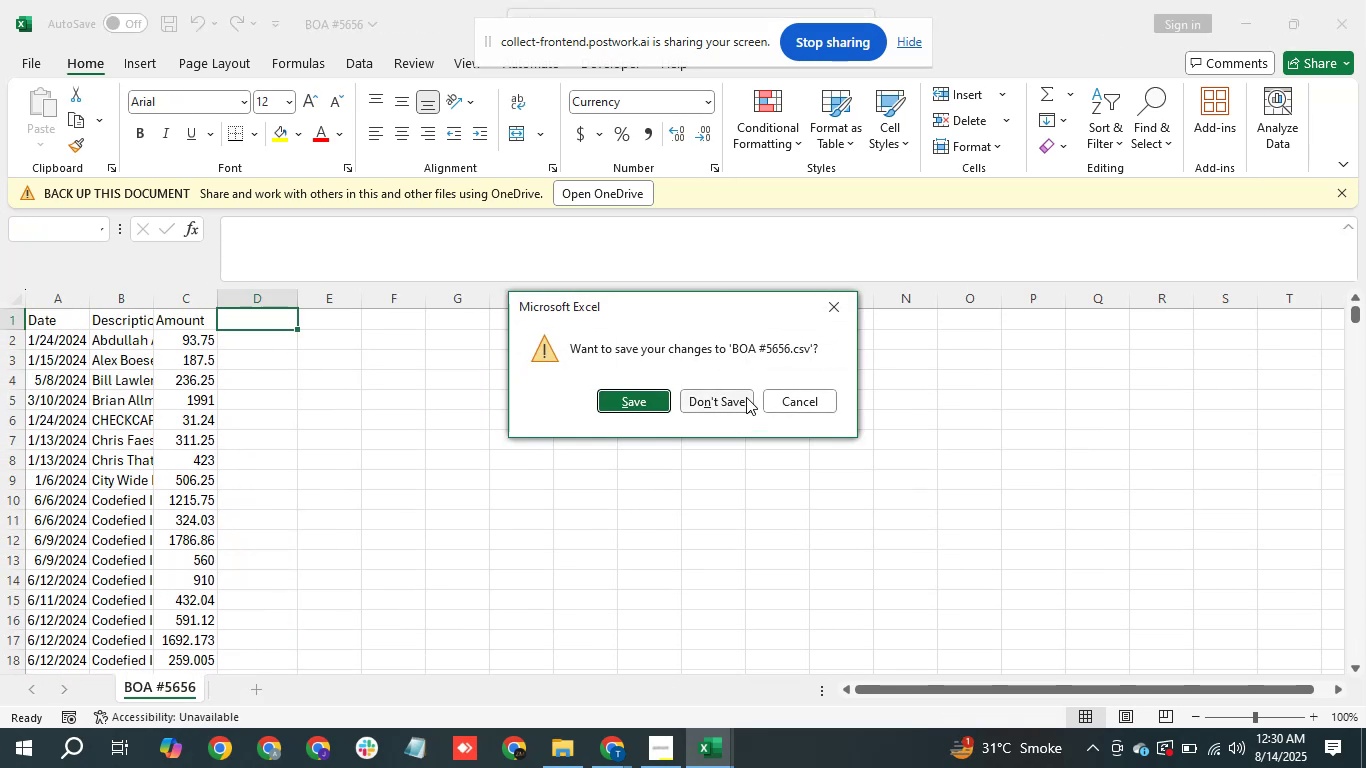 
left_click([746, 397])
 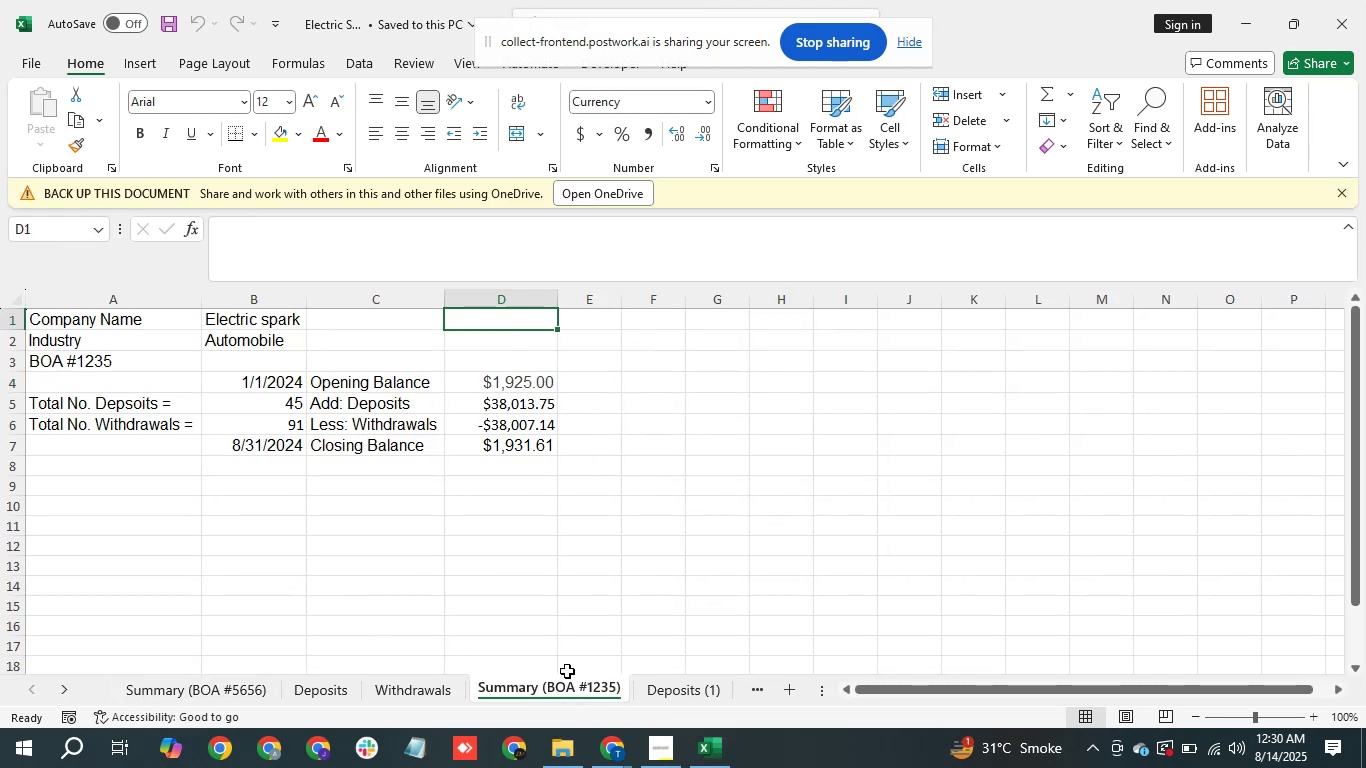 
left_click([515, 382])
 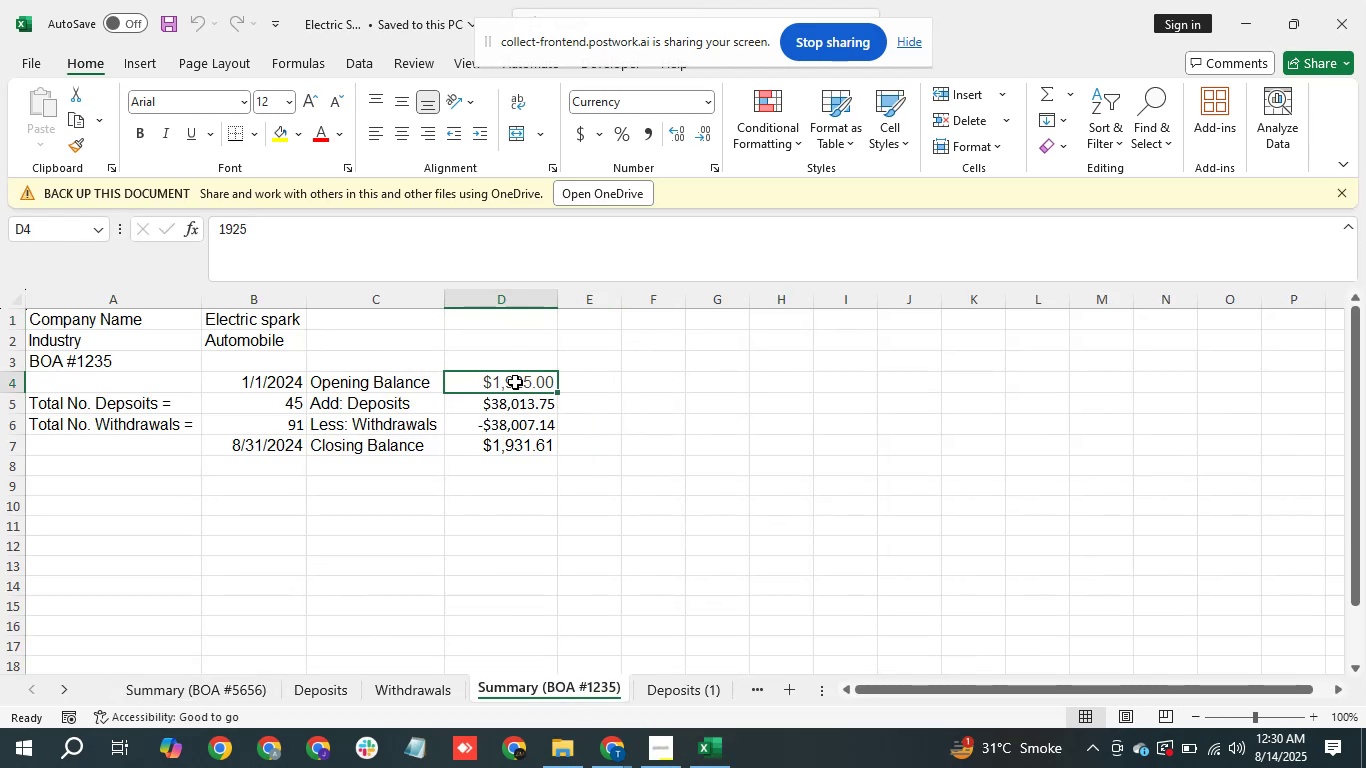 
hold_key(key=ControlLeft, duration=0.82)
 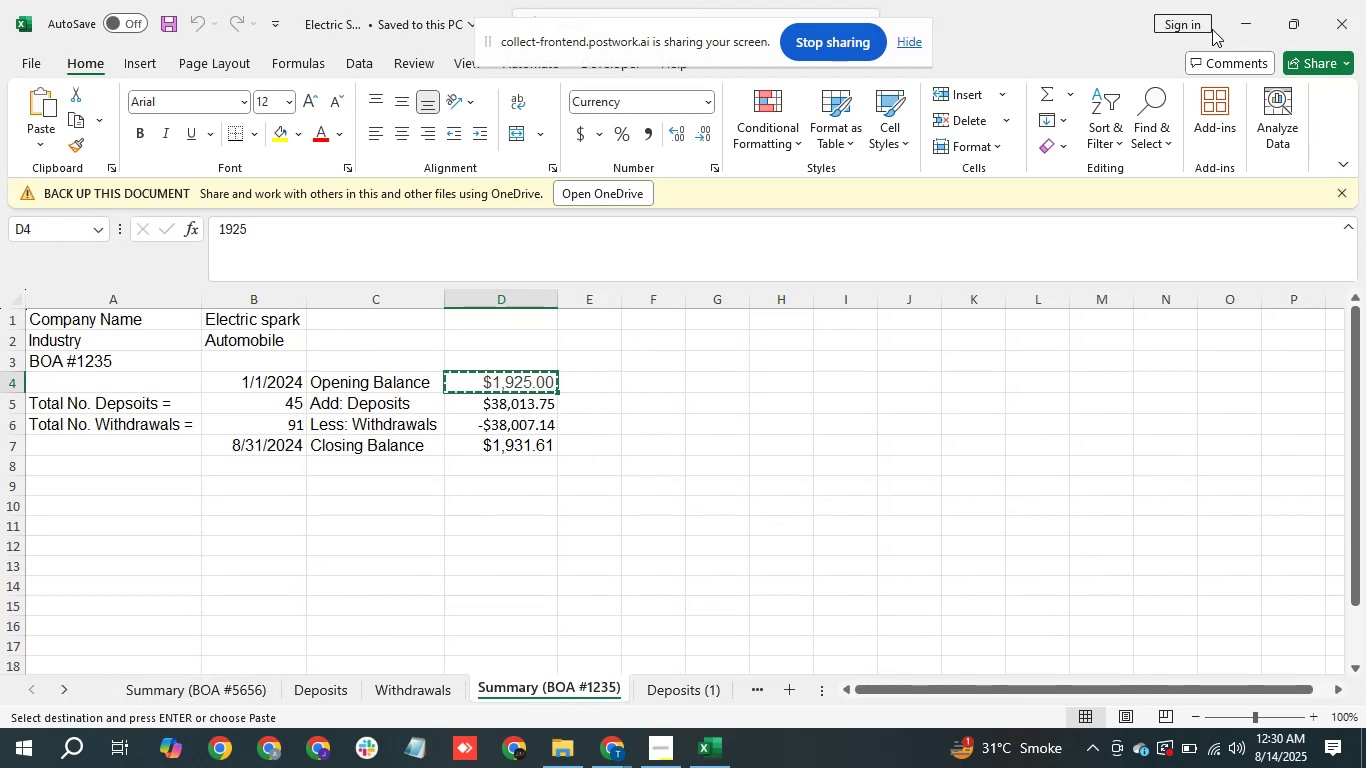 
left_click([1233, 12])
 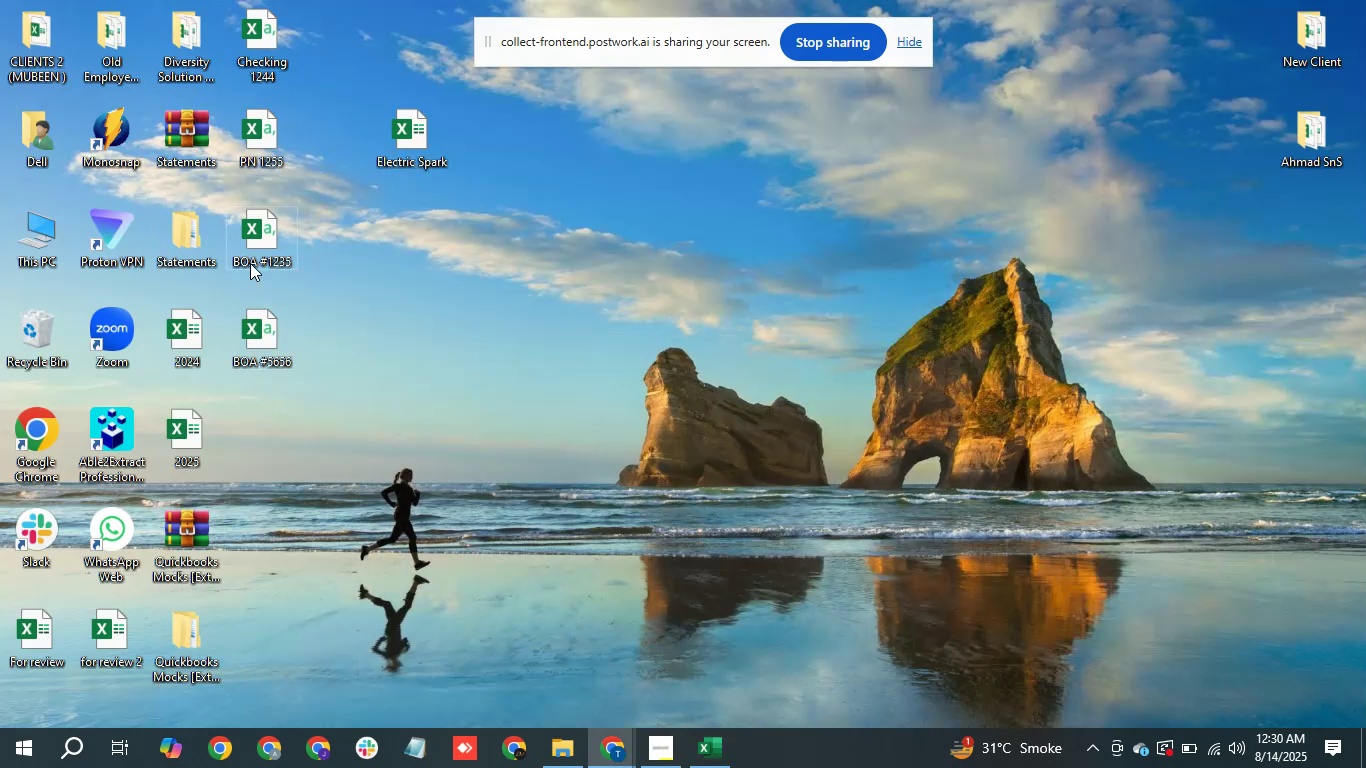 
double_click([250, 240])
 